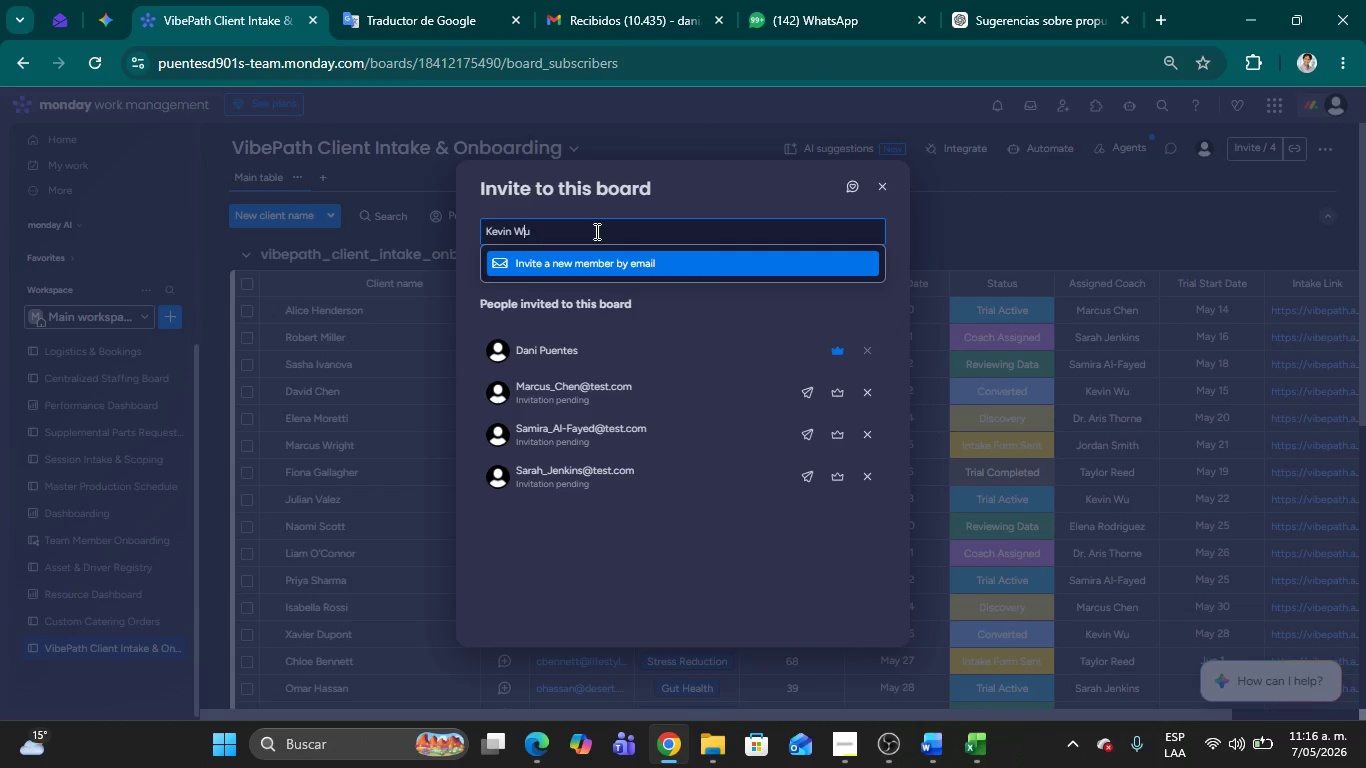 
key(ArrowLeft)
 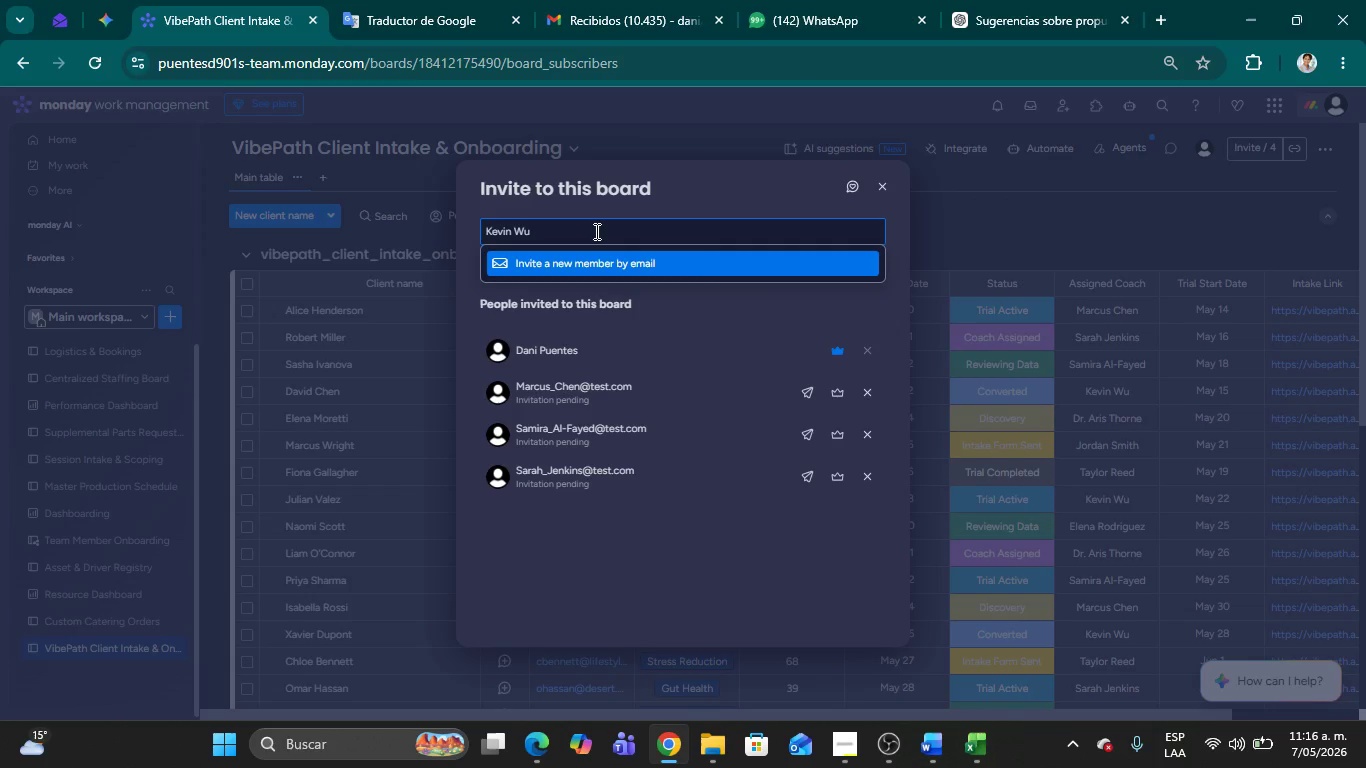 
key(Backspace)
 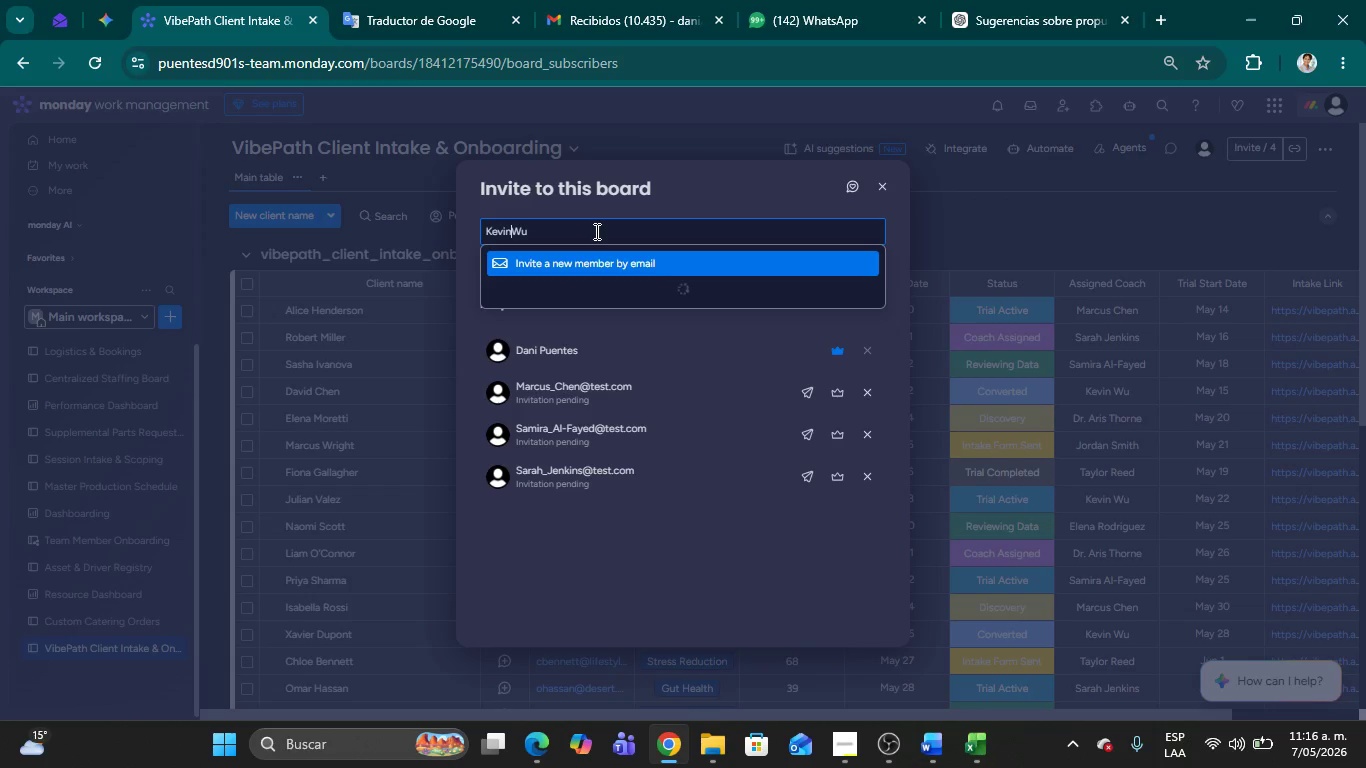 
key(Shift+ShiftRight)
 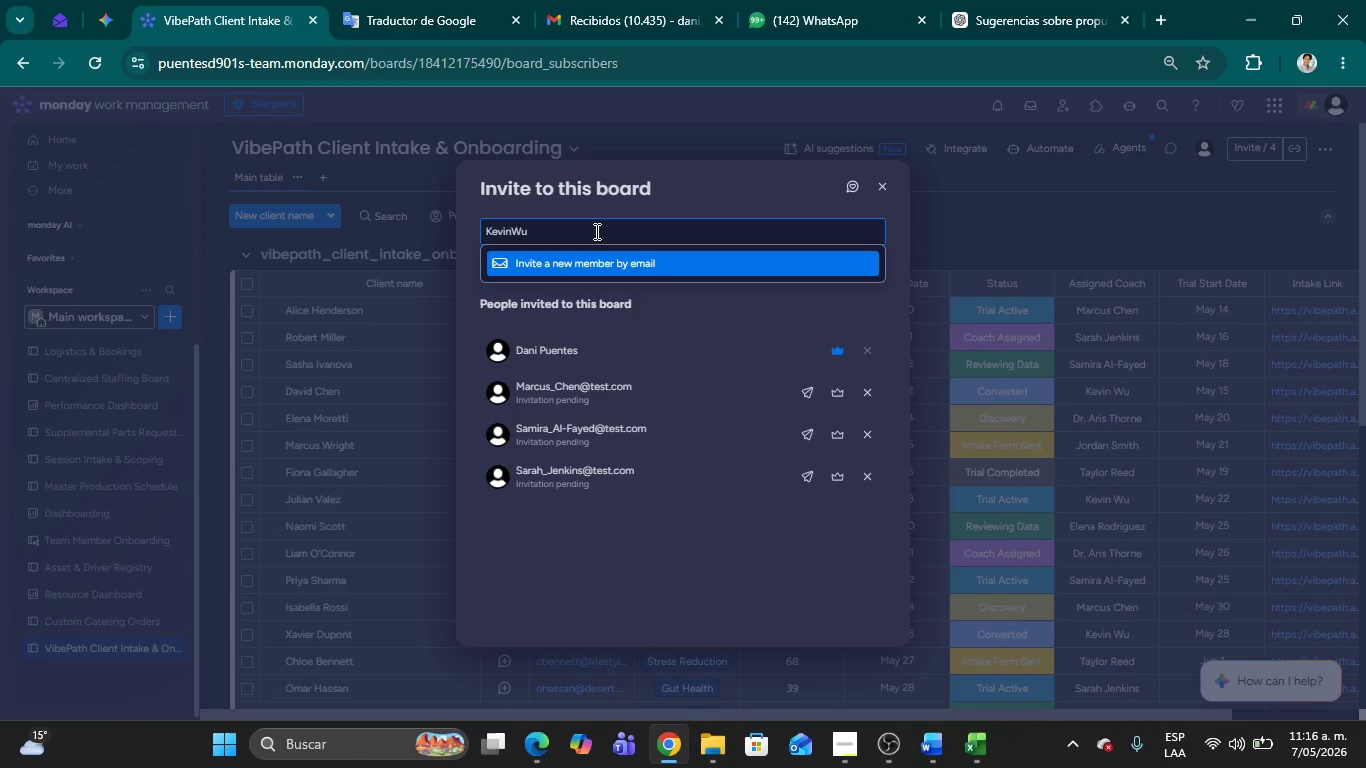 
key(Shift+Minus)
 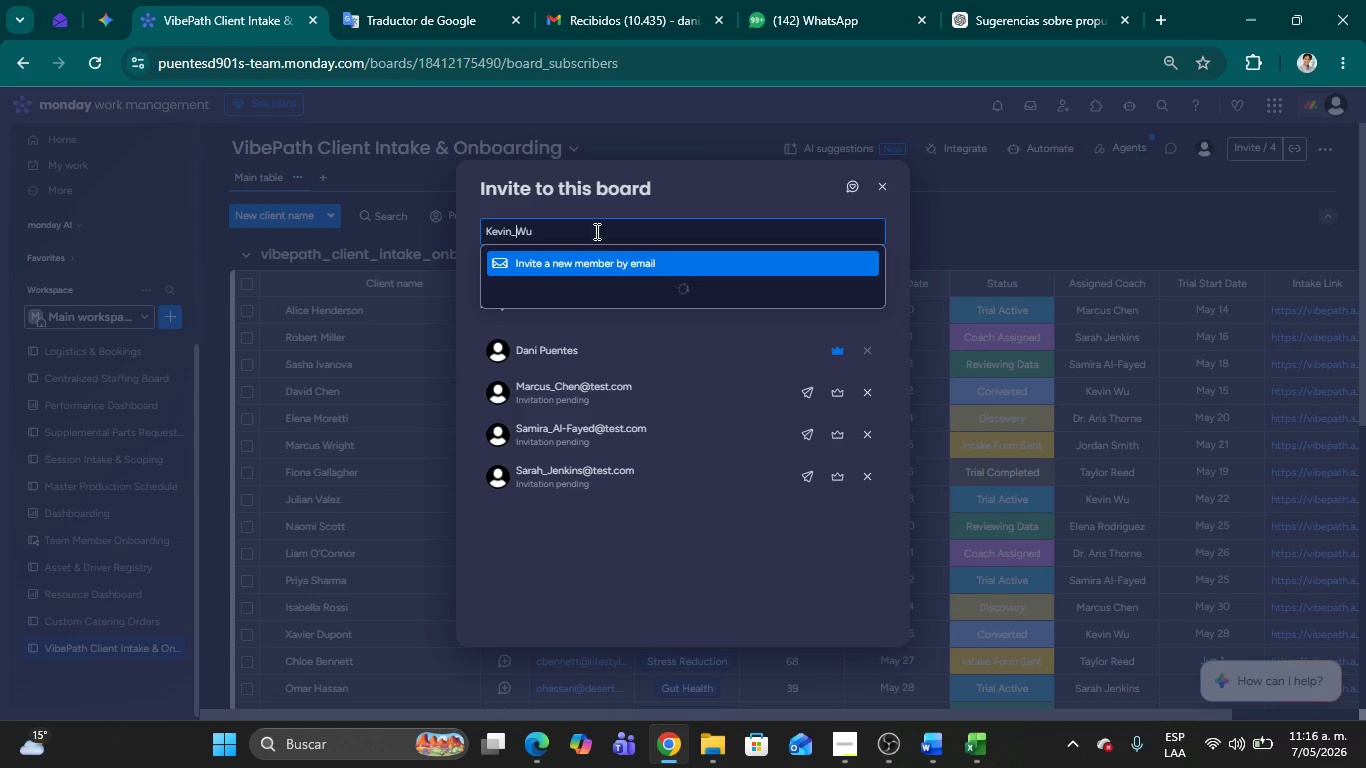 
key(ArrowRight)
 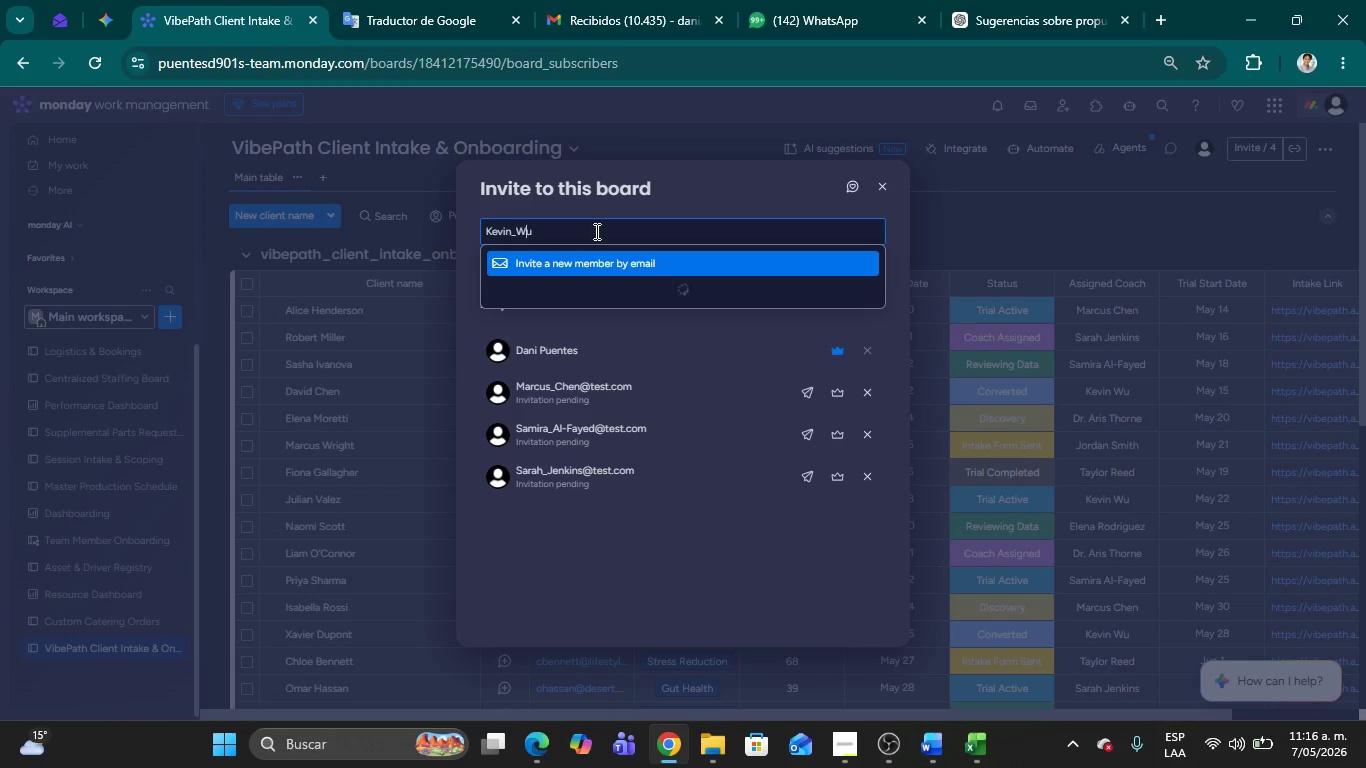 
key(ArrowRight)
 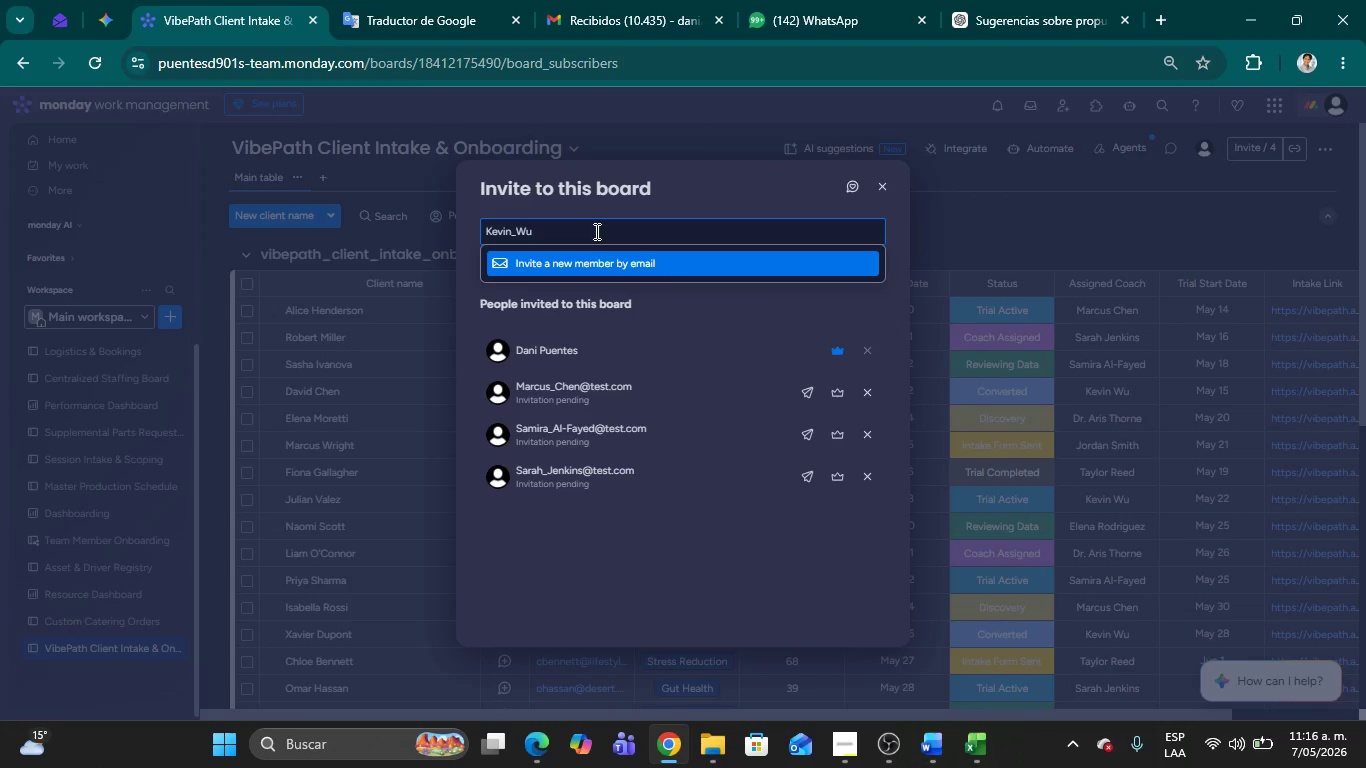 
key(Control+ControlLeft)
 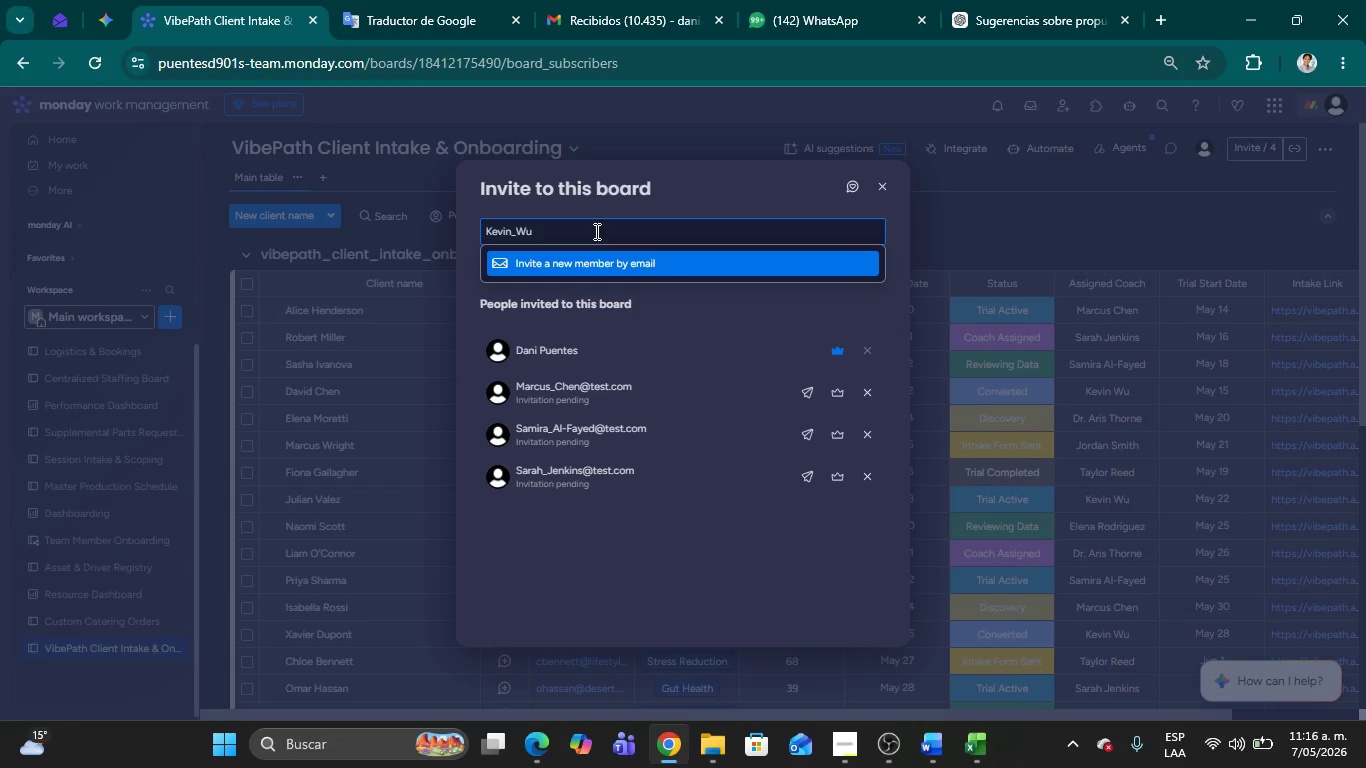 
key(Alt+Control+AltRight)
 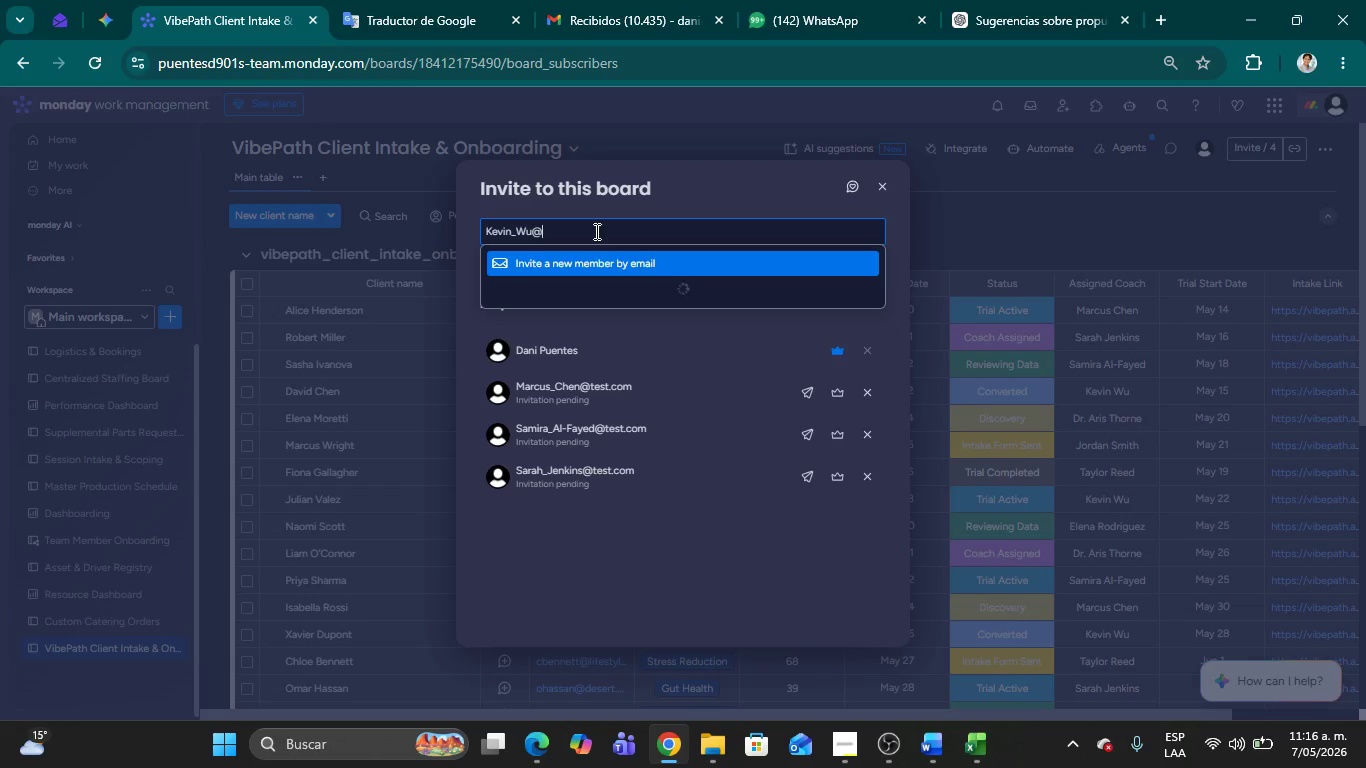 
key(Alt+Control+Q)
 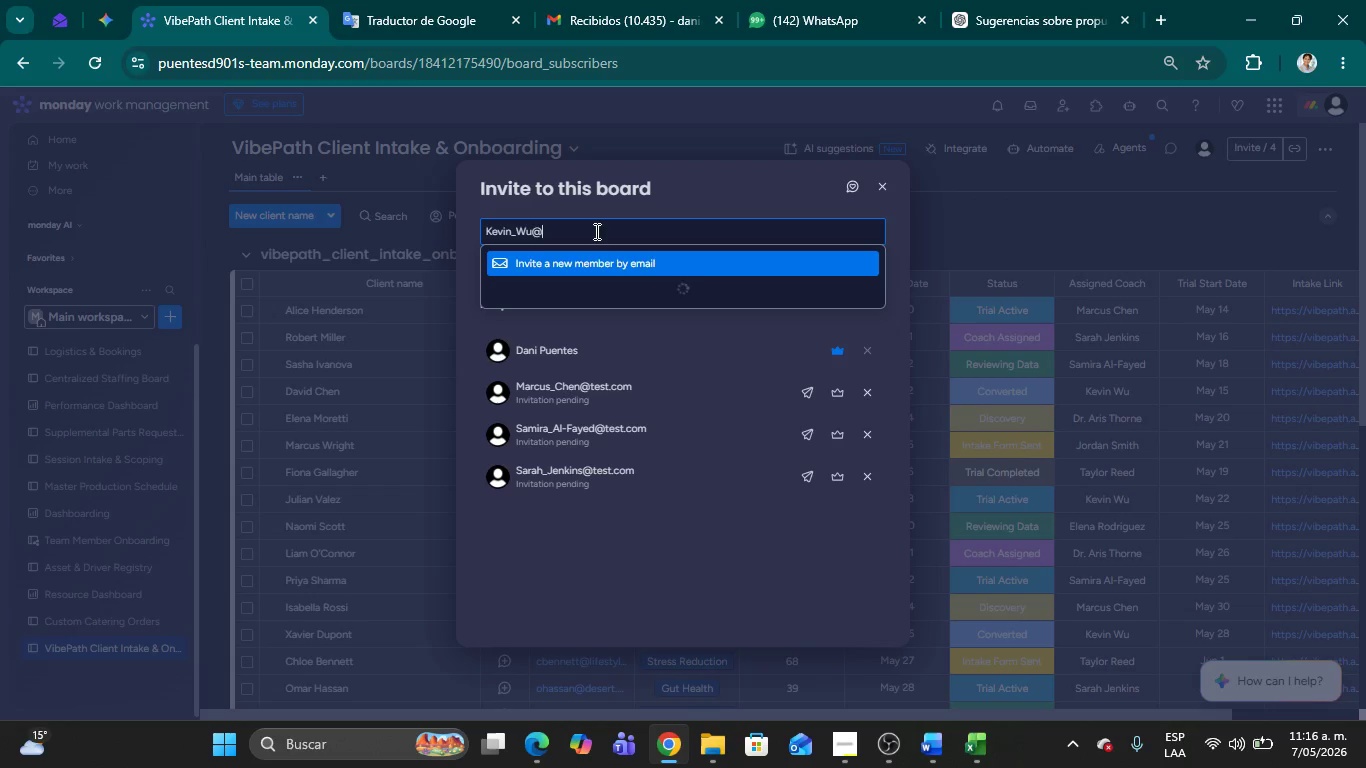 
type(test.com)
 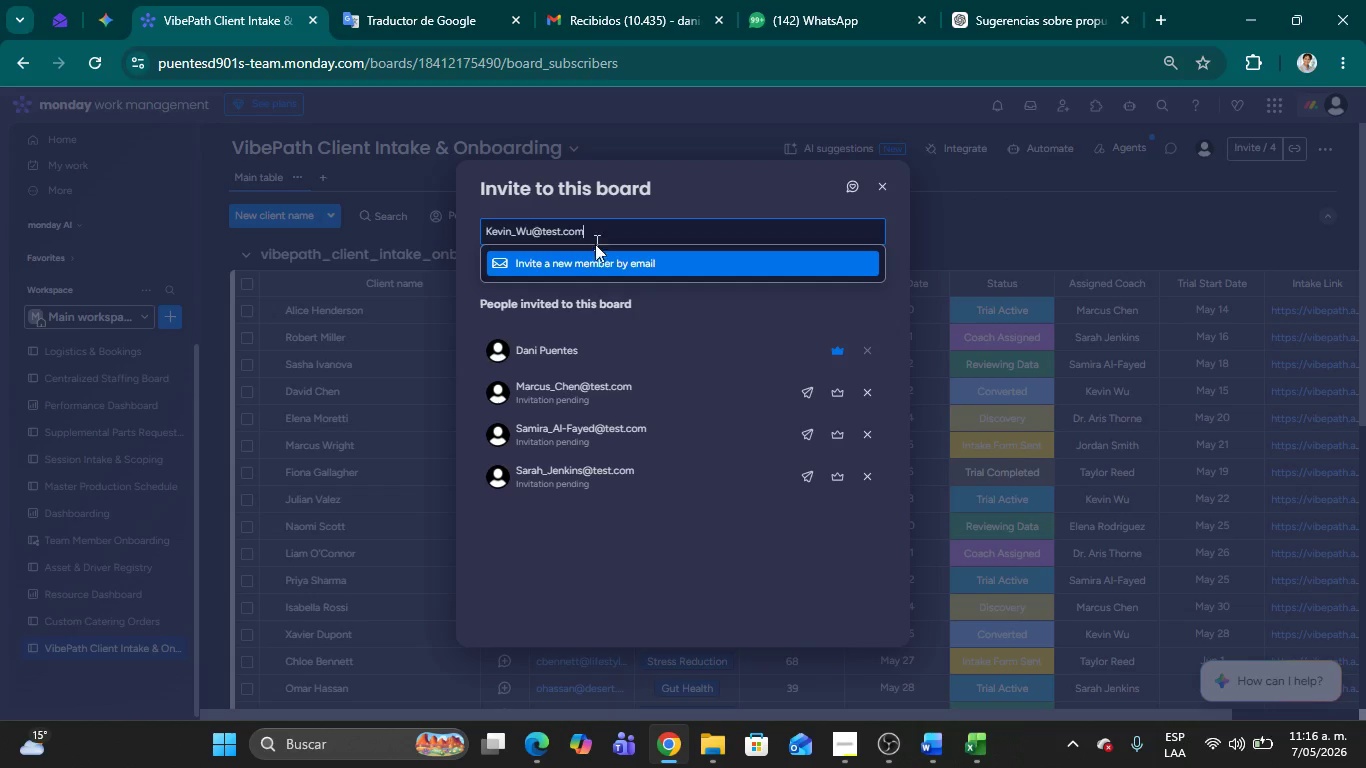 
left_click([596, 257])
 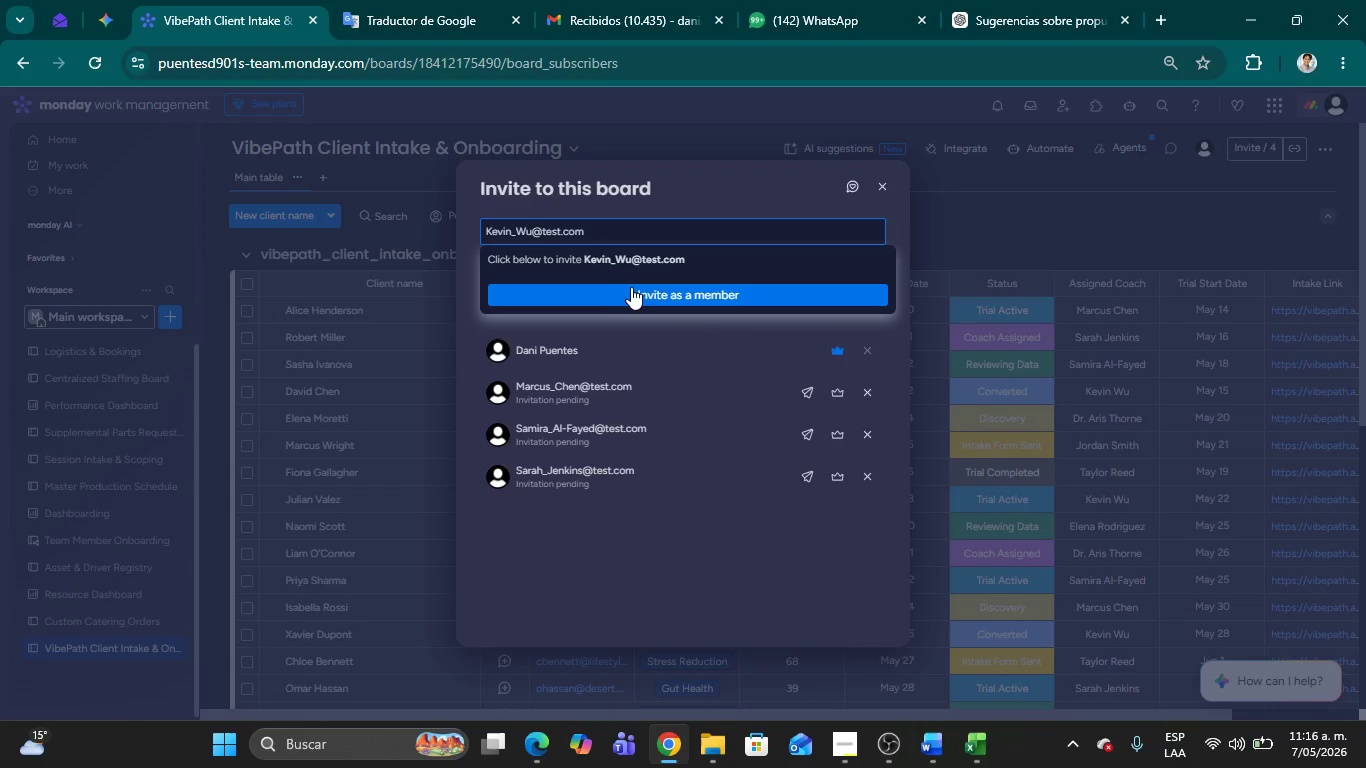 
left_click([632, 288])
 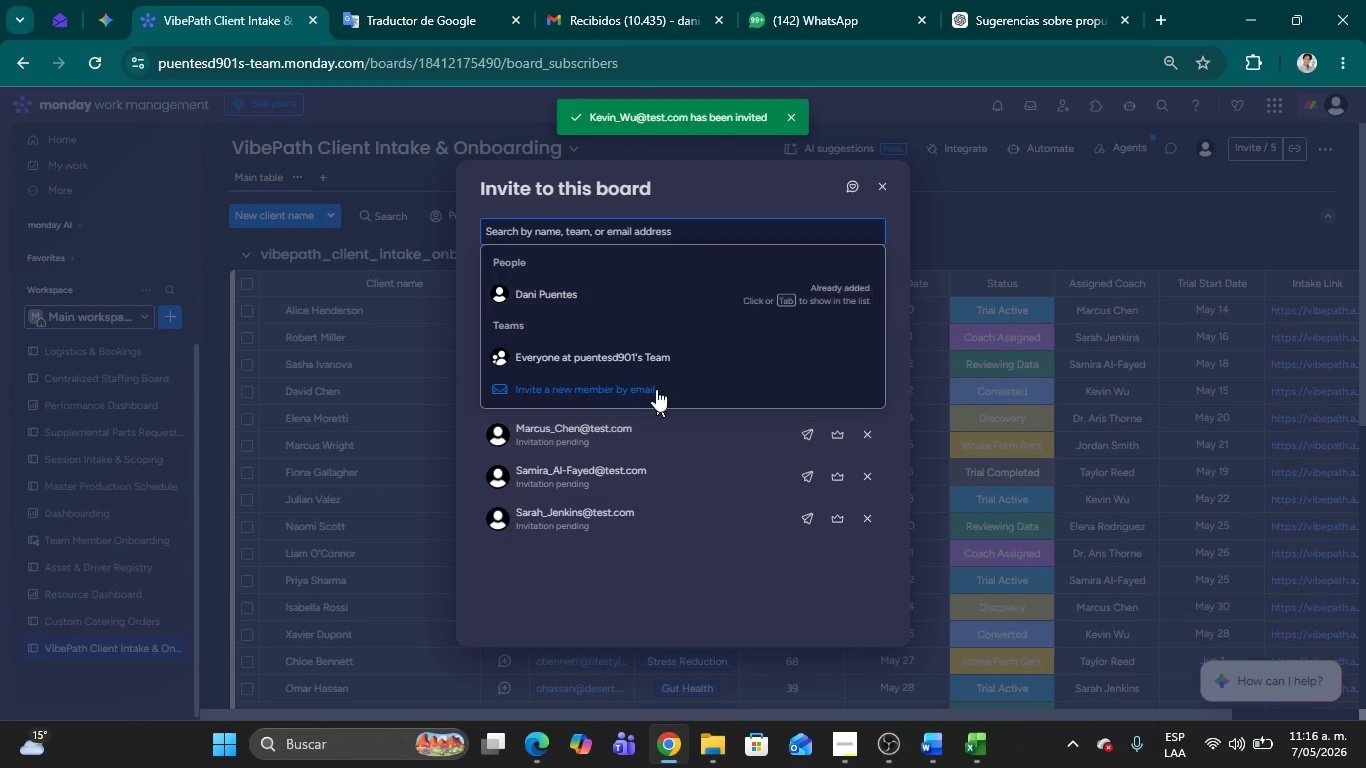 
left_click([574, 230])
 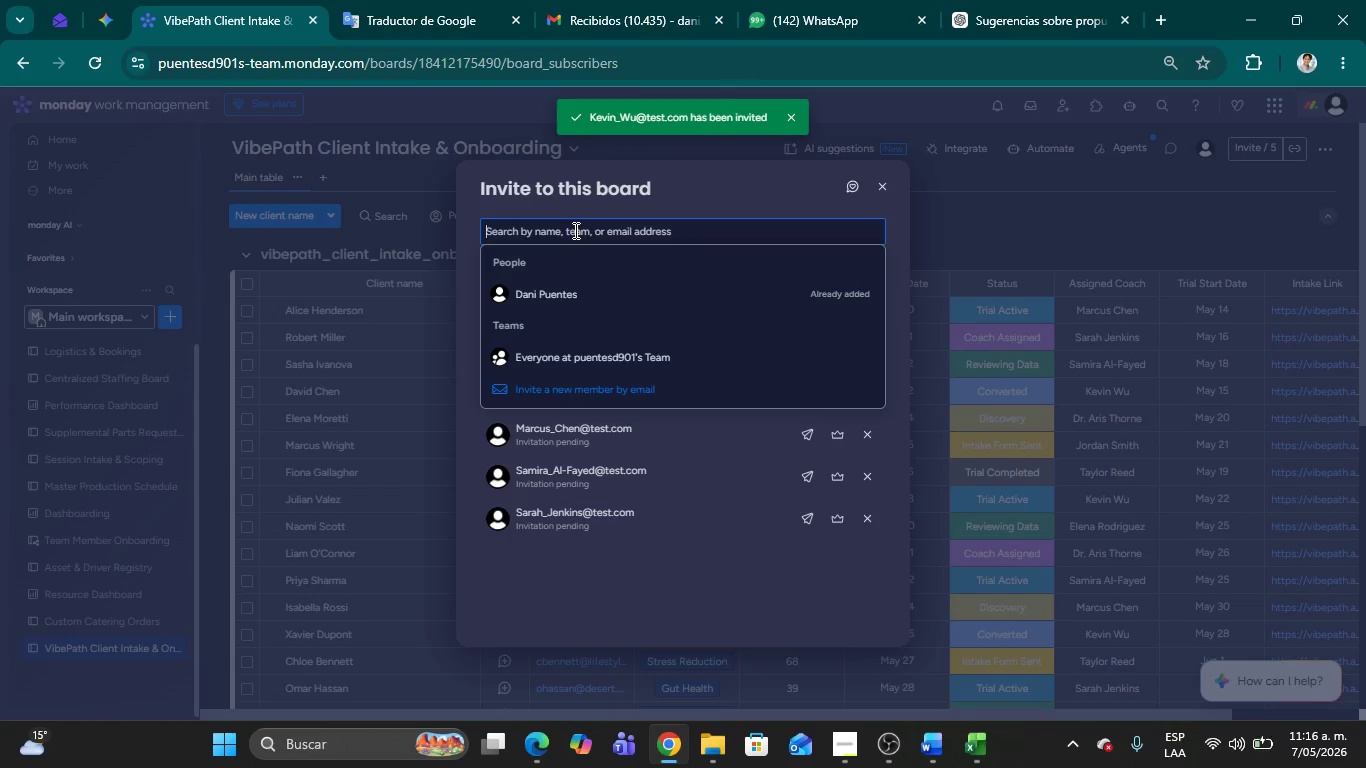 
key(Alt+AltLeft)
 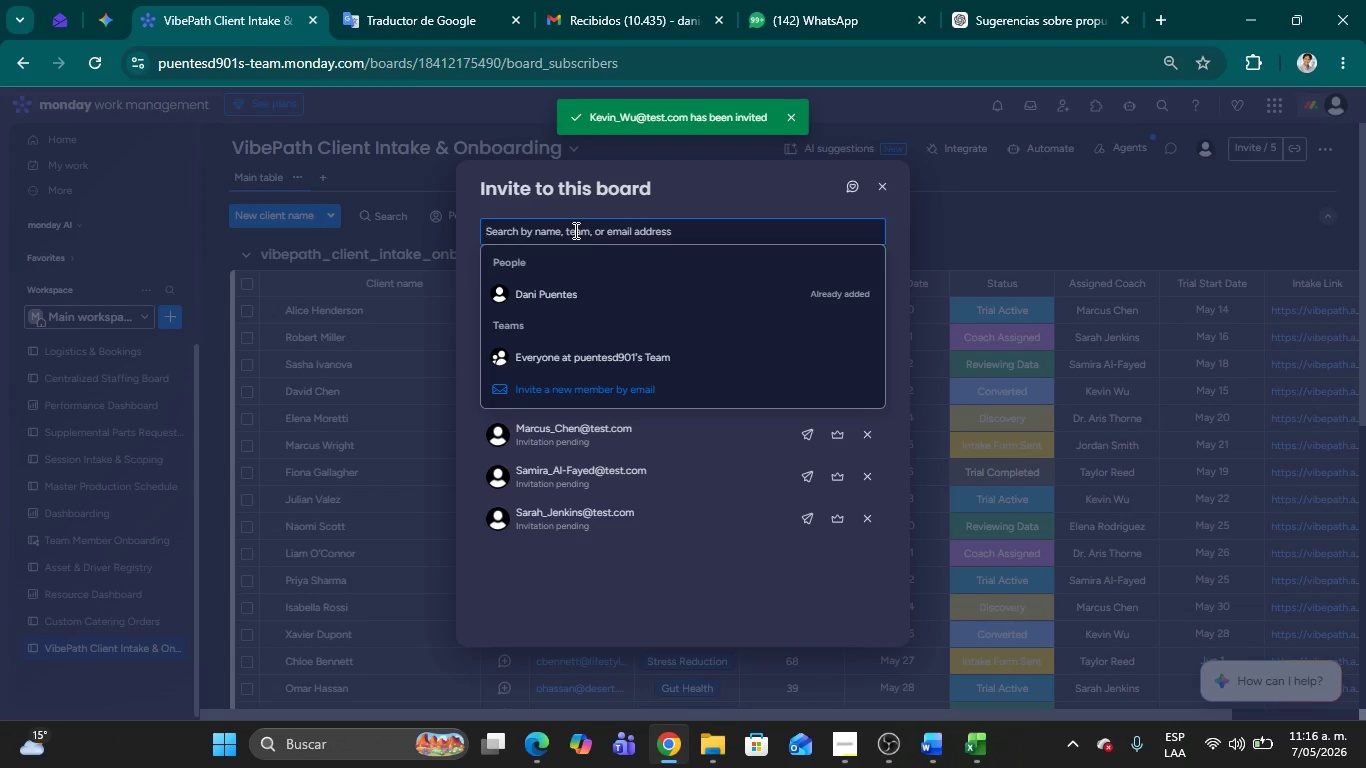 
key(Alt+Tab)
 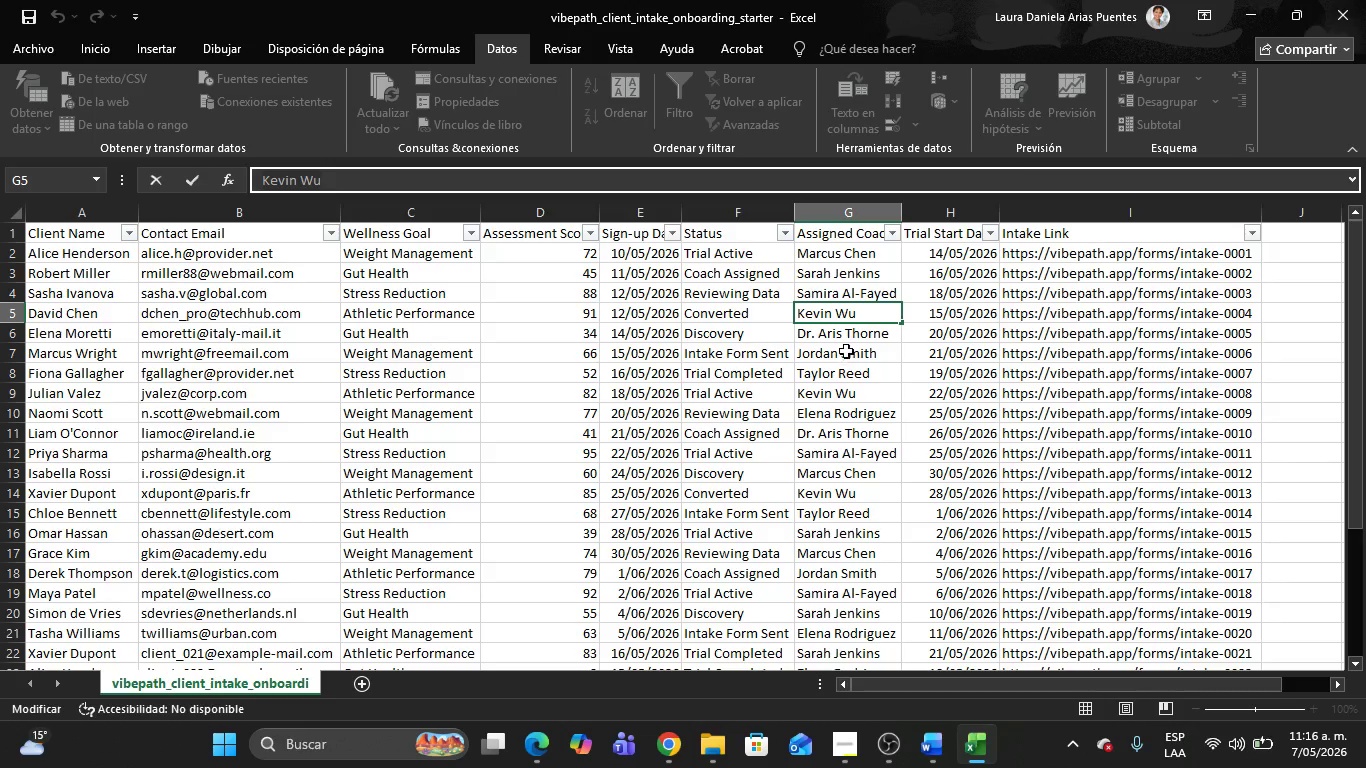 
left_click([836, 334])
 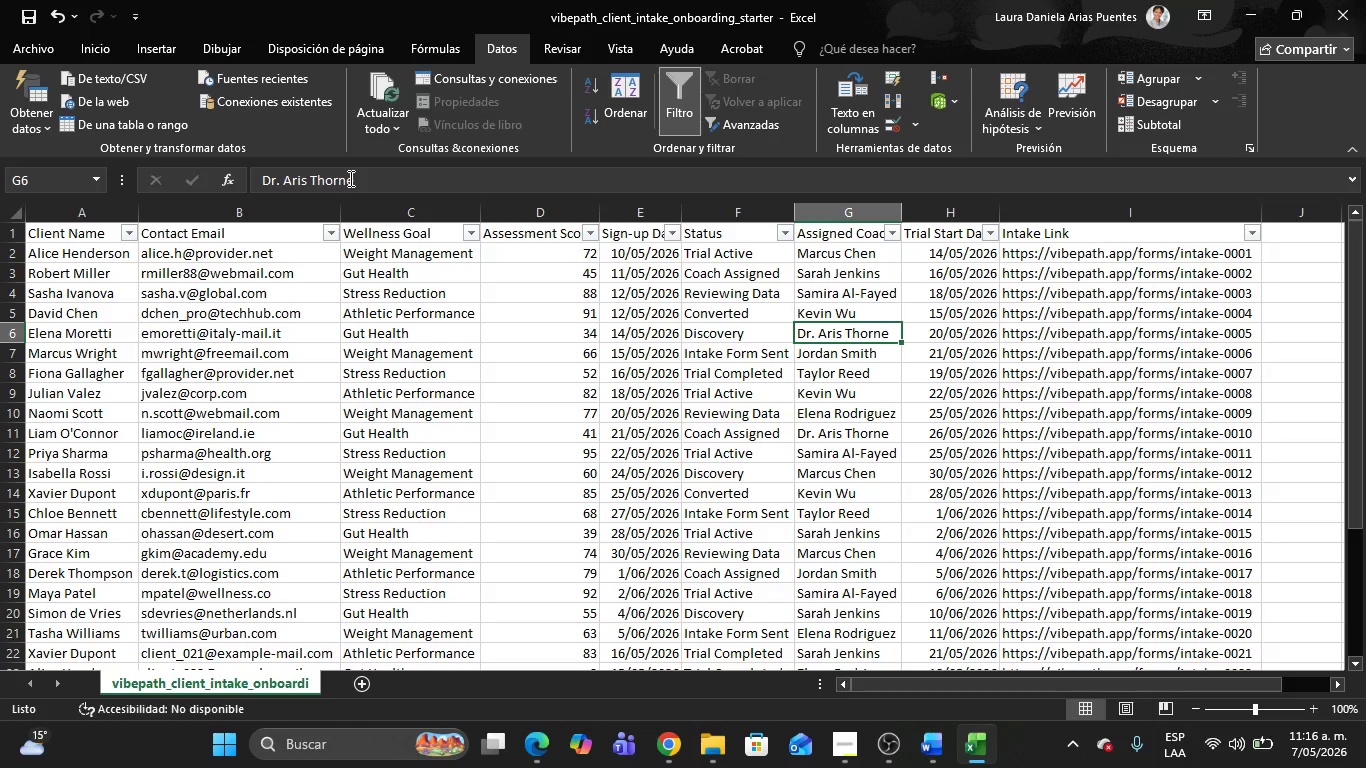 
left_click_drag(start_coordinate=[349, 178], to_coordinate=[280, 179])
 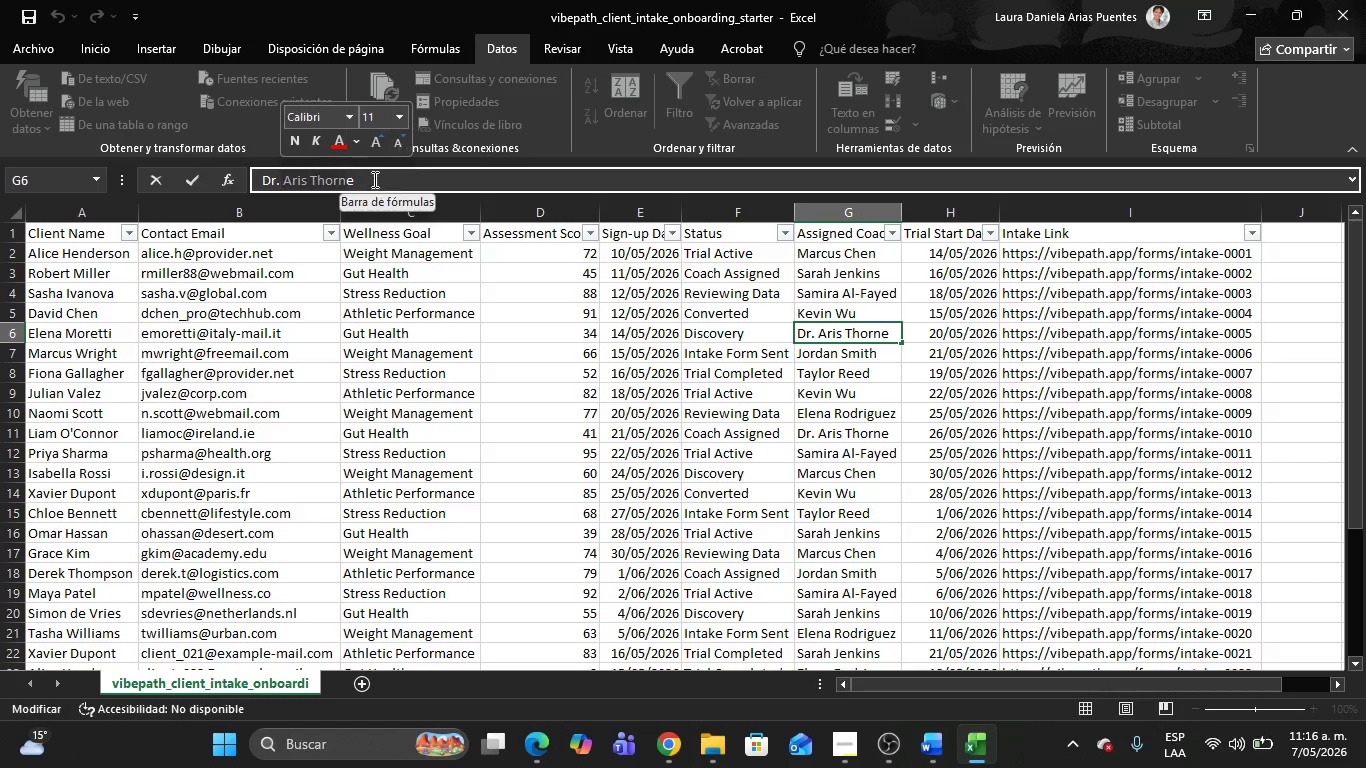 
left_click([373, 179])
 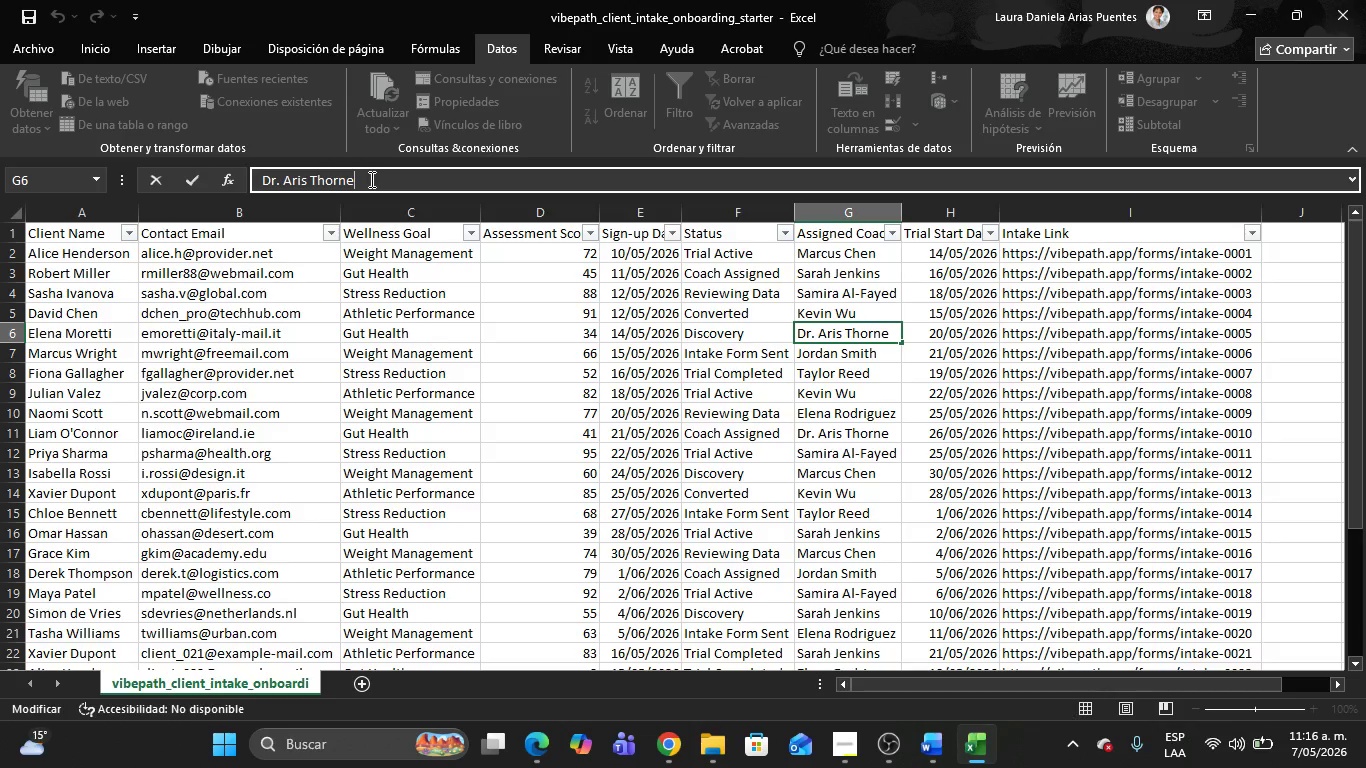 
left_click_drag(start_coordinate=[370, 179], to_coordinate=[214, 181])
 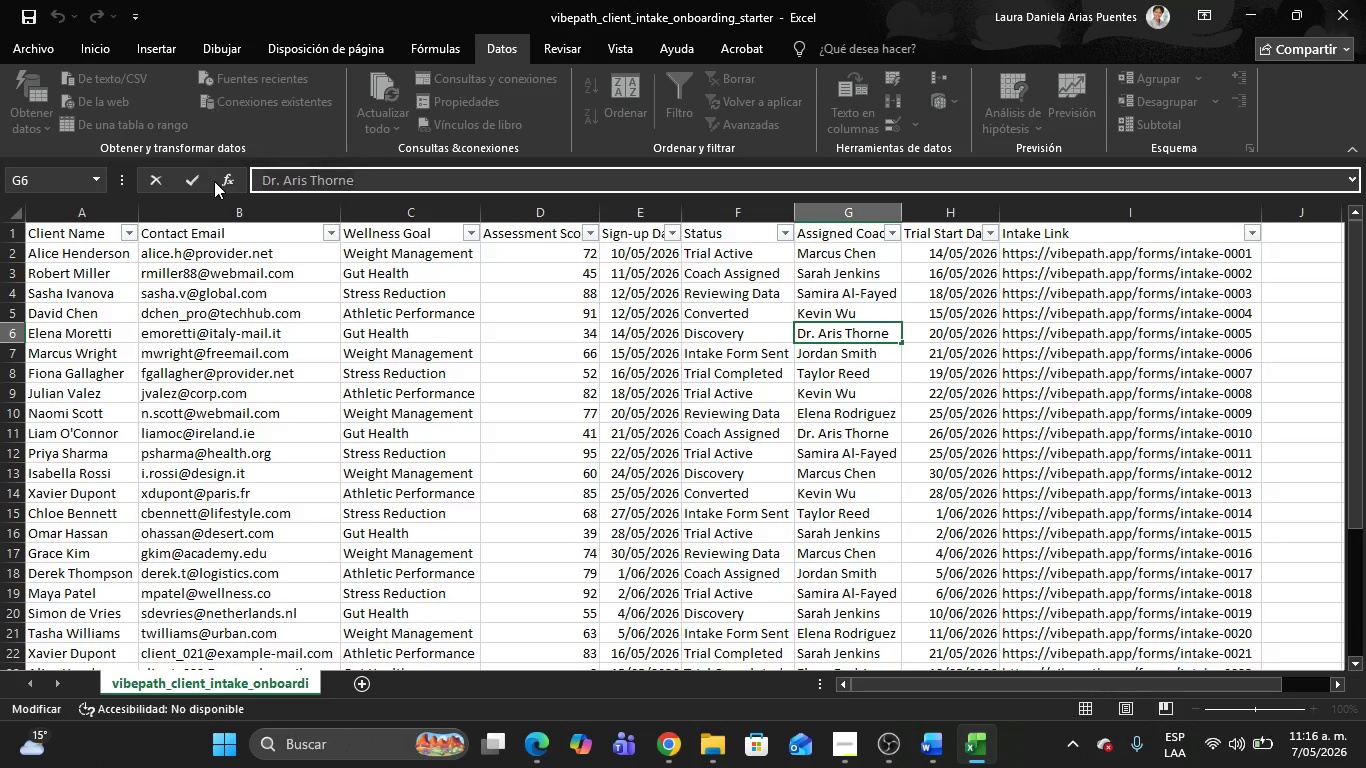 
key(Control+C)
 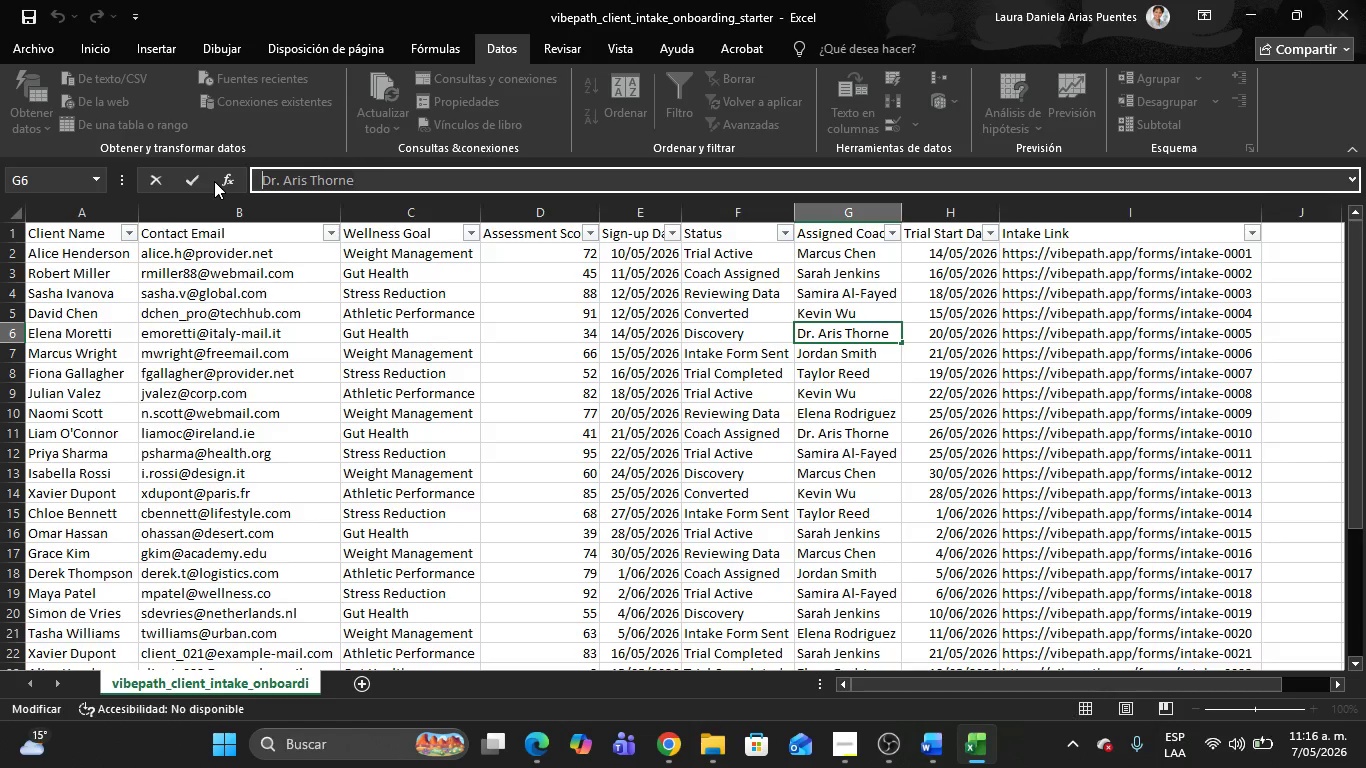 
key(Alt+AltLeft)
 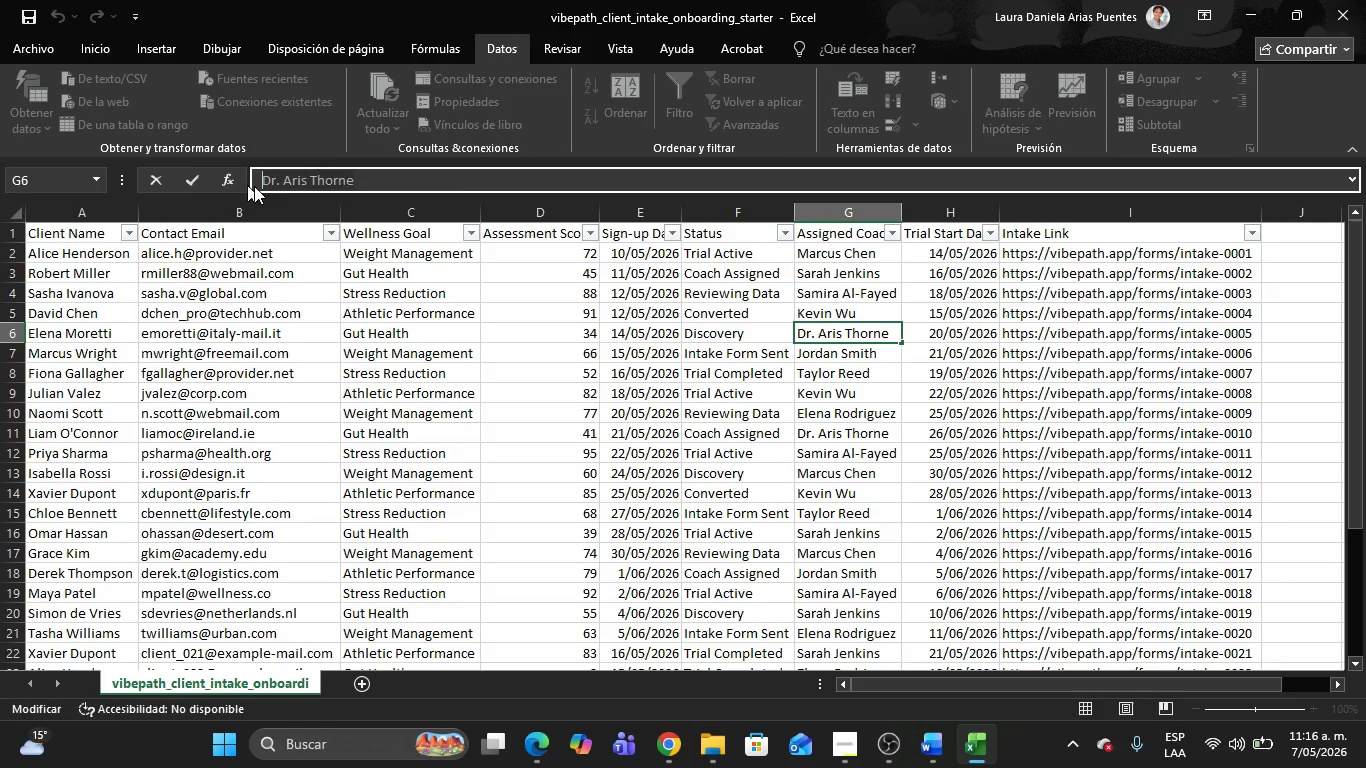 
key(Alt+Tab)
 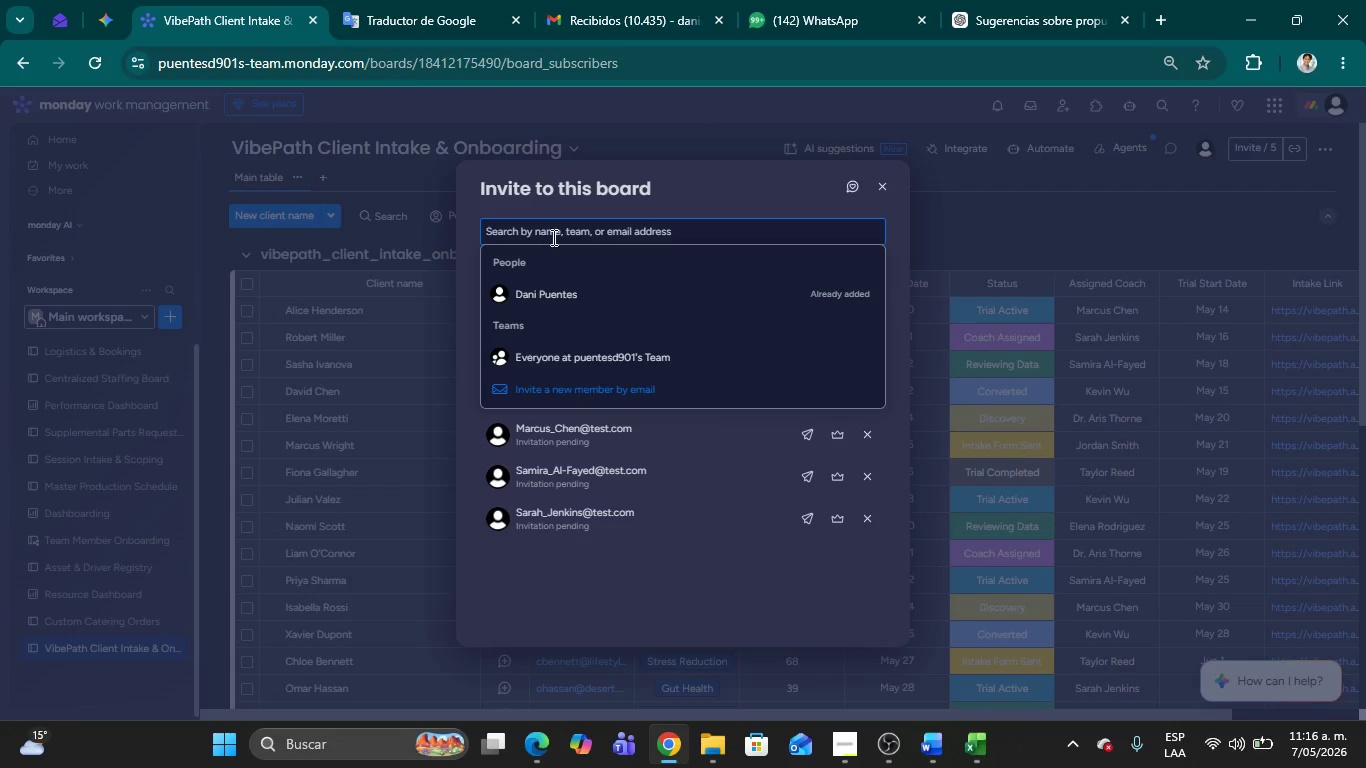 
left_click([550, 230])
 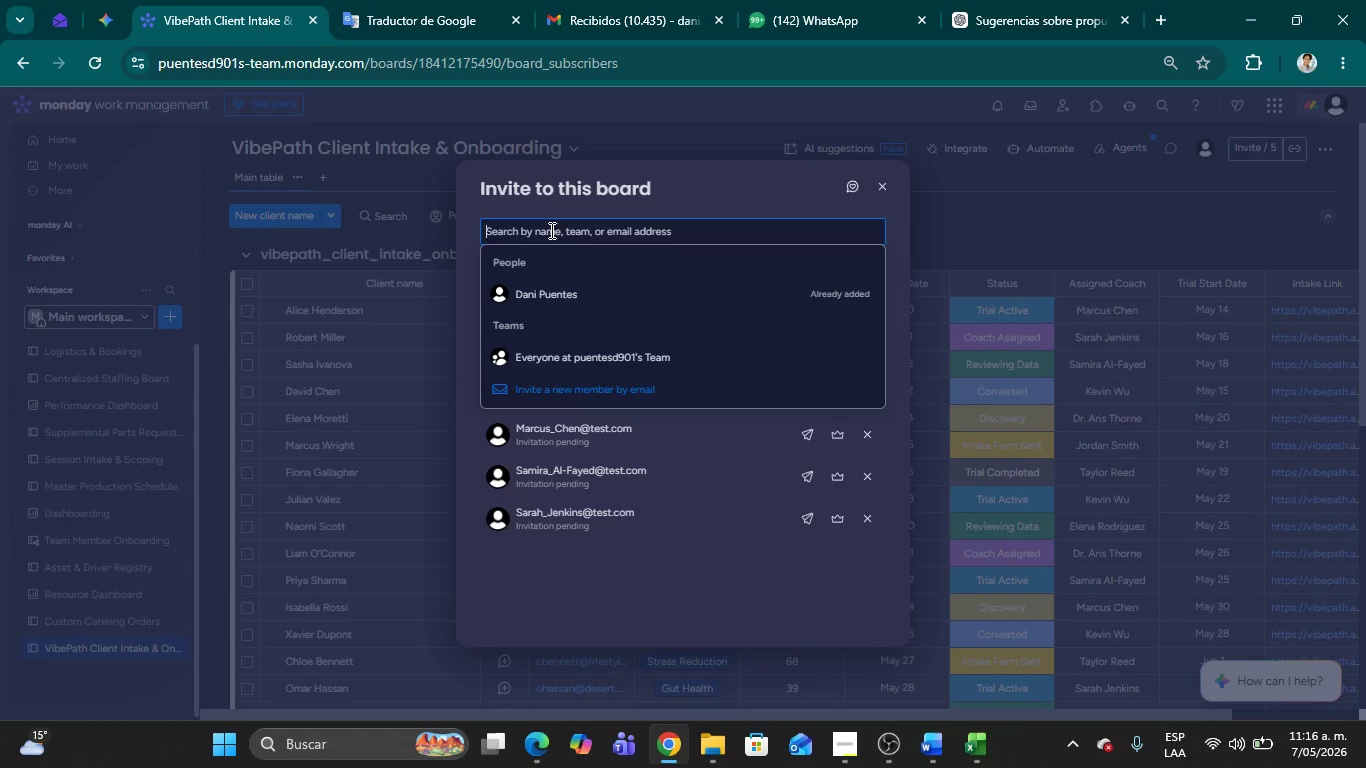 
key(Control+V)
 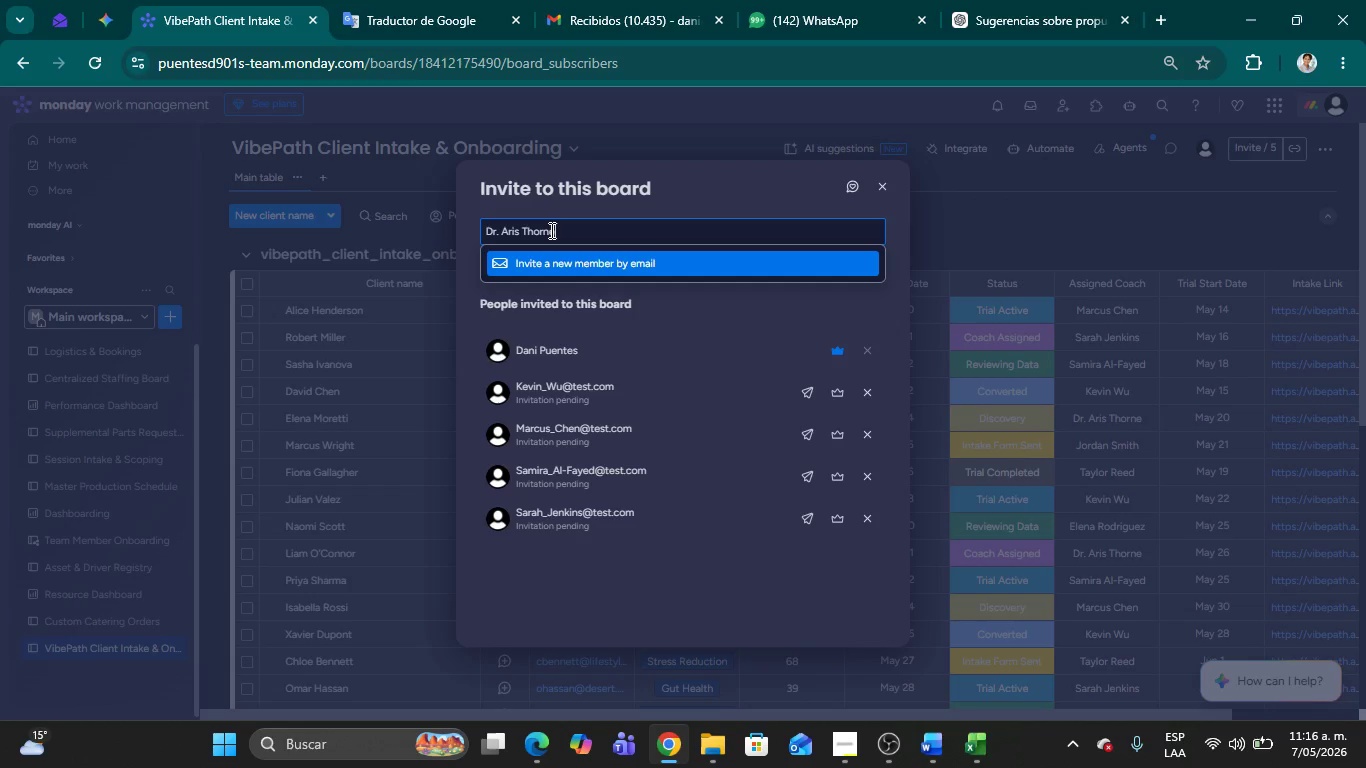 
key(ArrowLeft)
 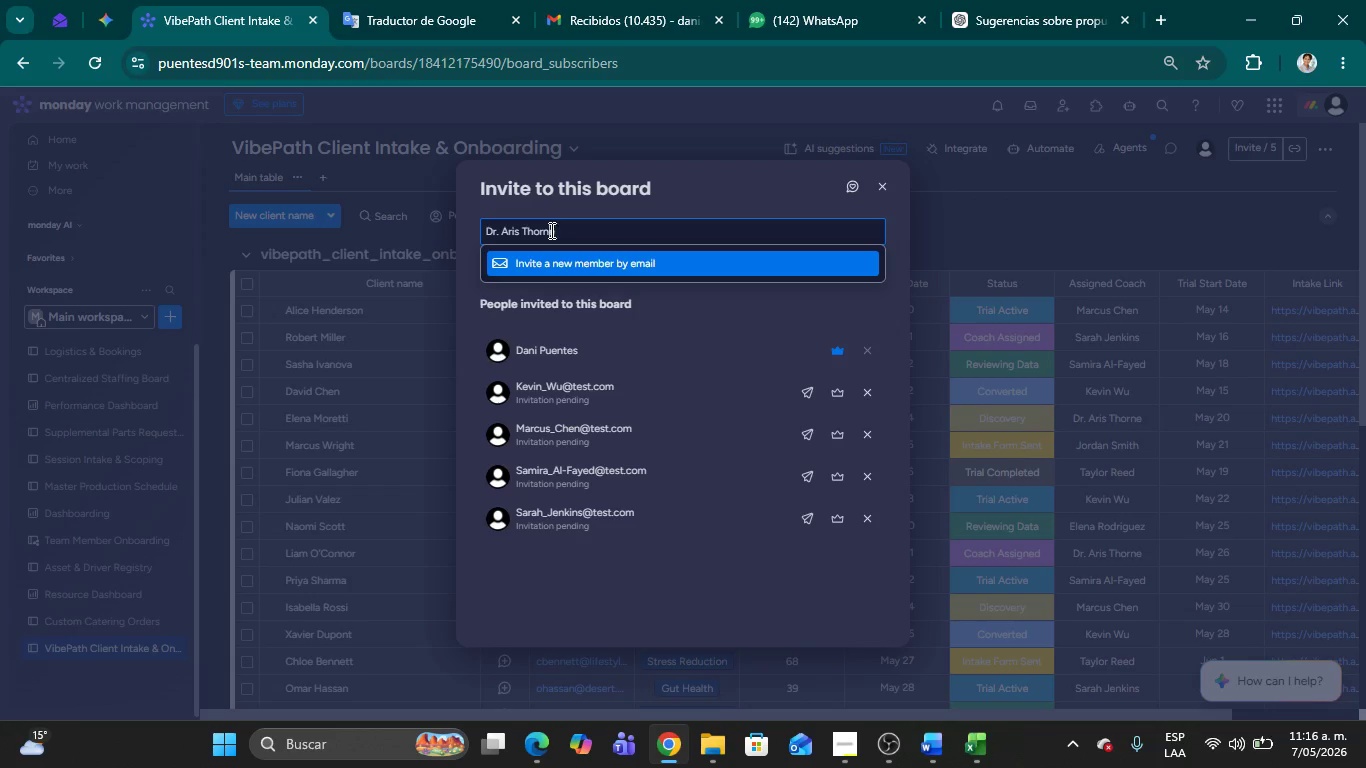 
key(ArrowLeft)
 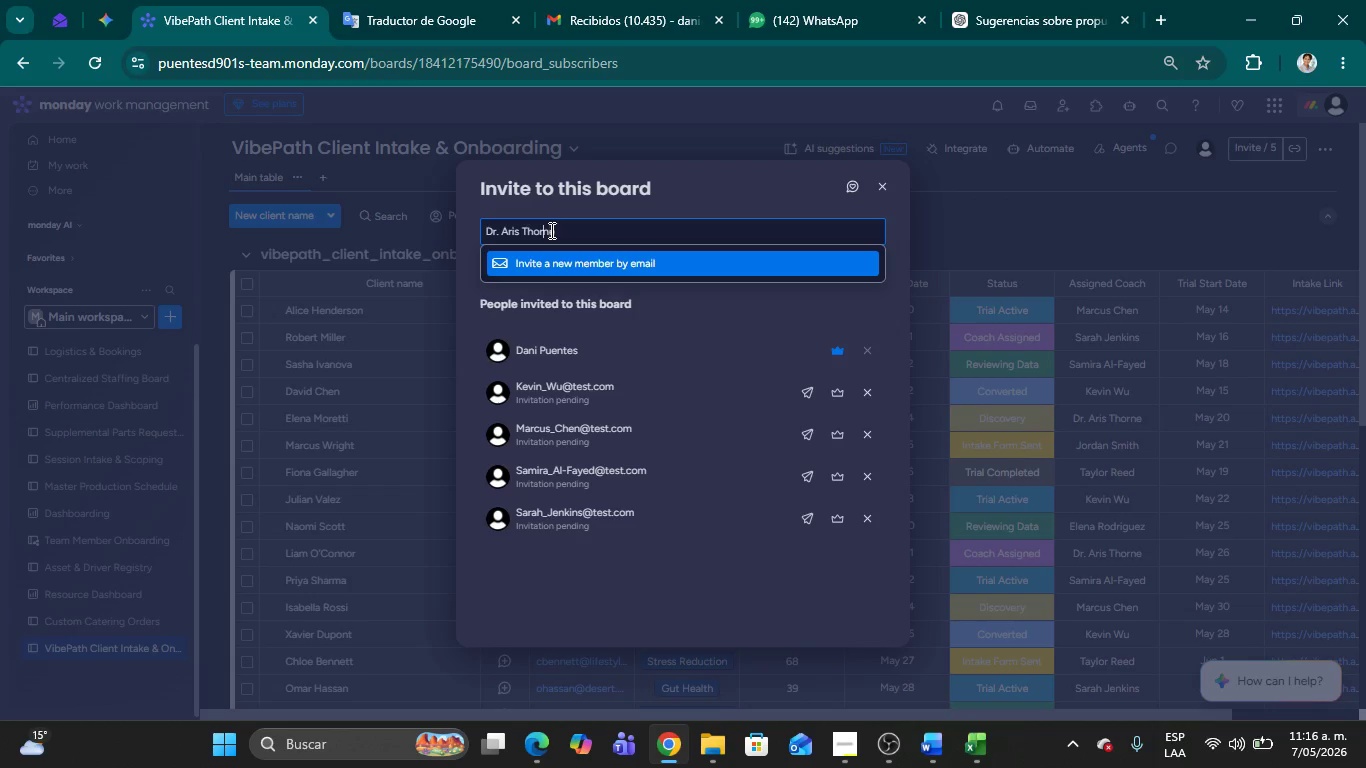 
key(ArrowLeft)
 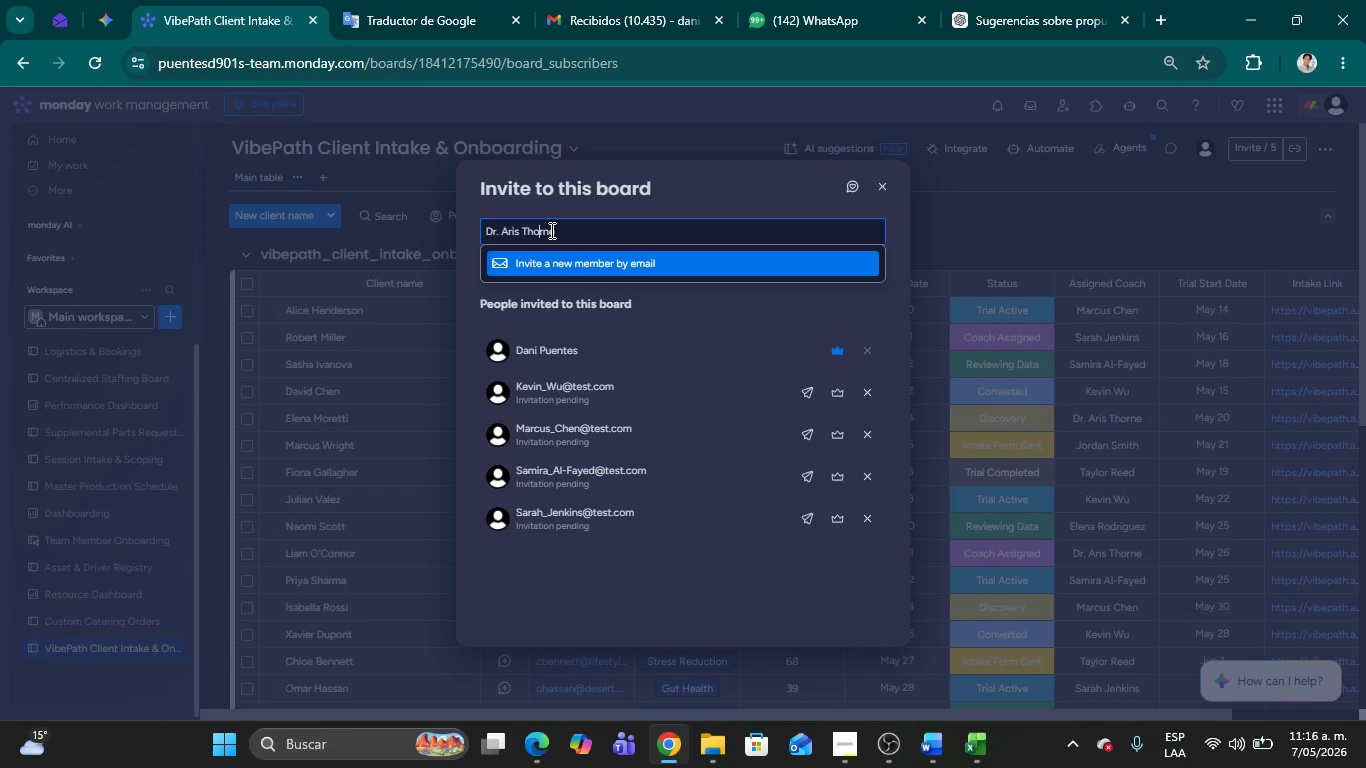 
key(ArrowLeft)
 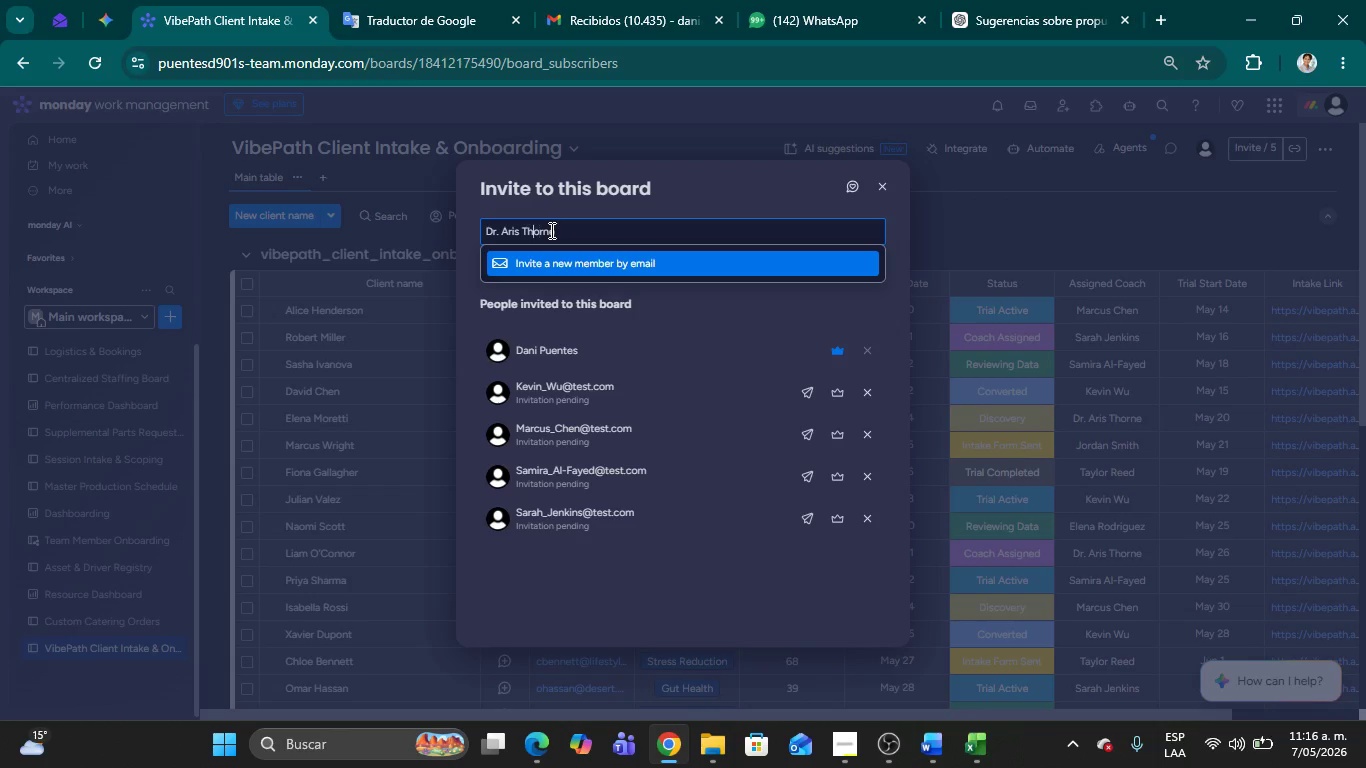 
key(ArrowLeft)
 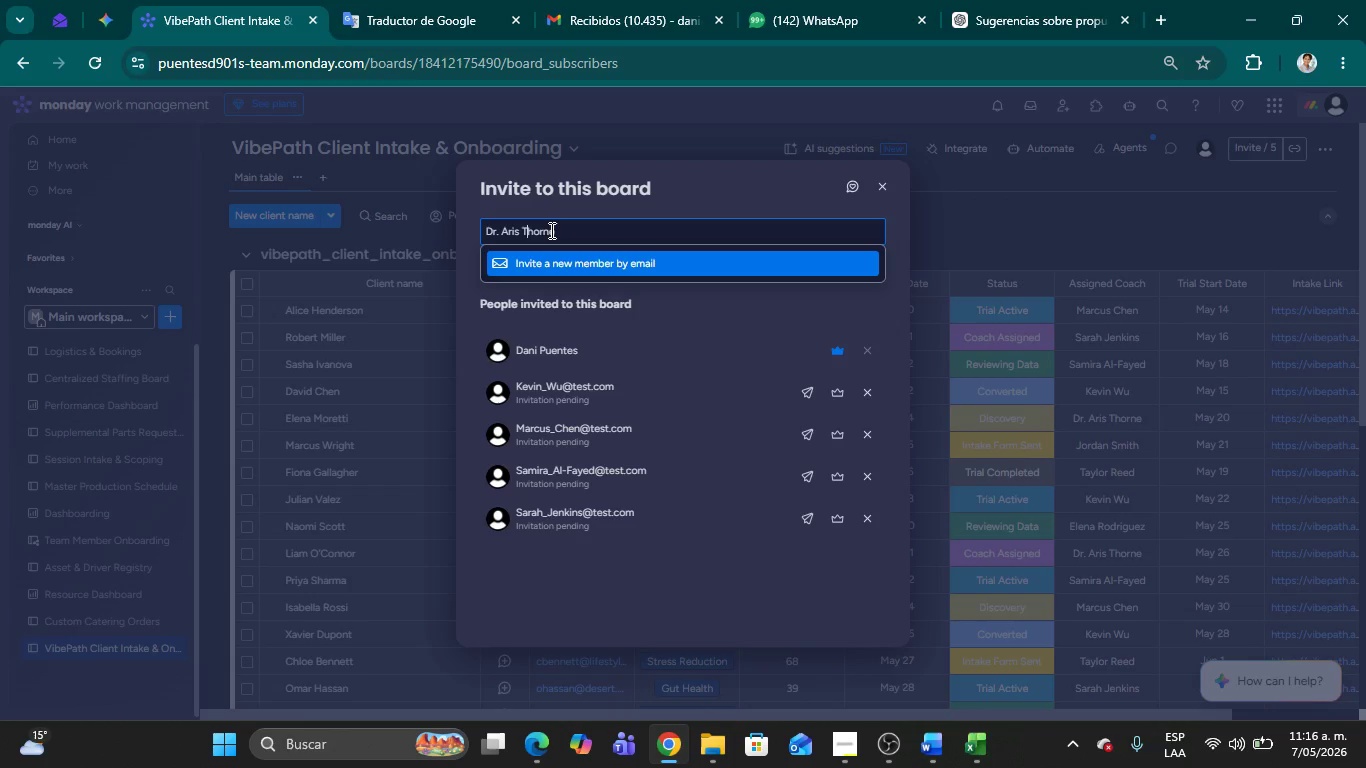 
key(ArrowLeft)
 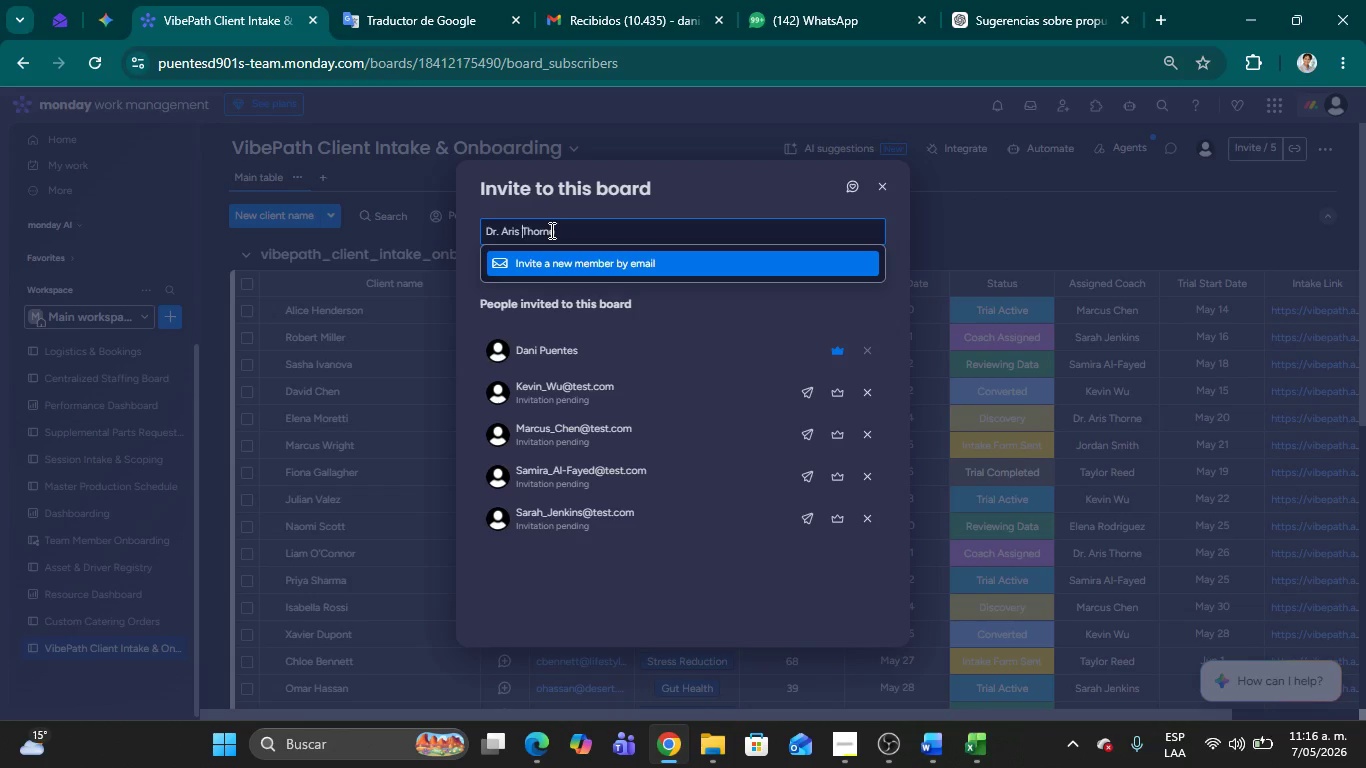 
key(ArrowLeft)
 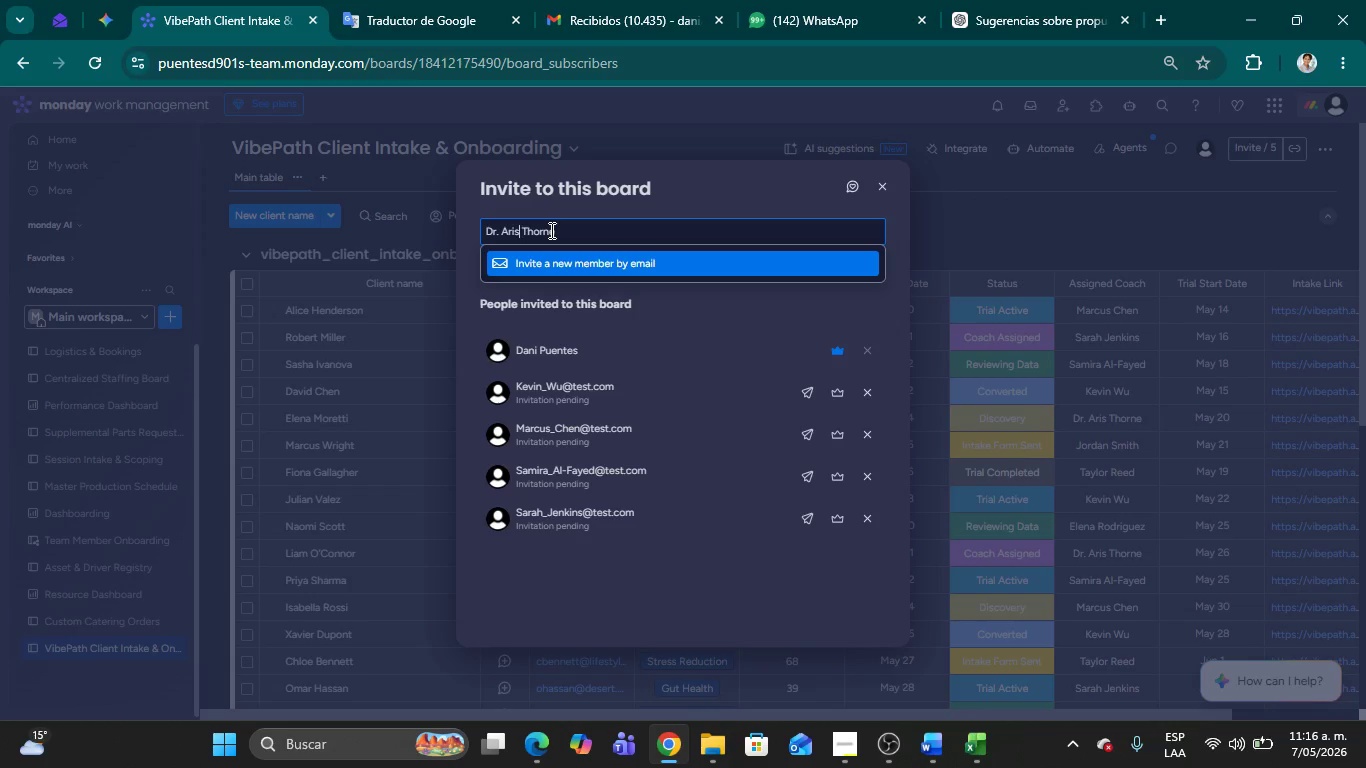 
key(ArrowLeft)
 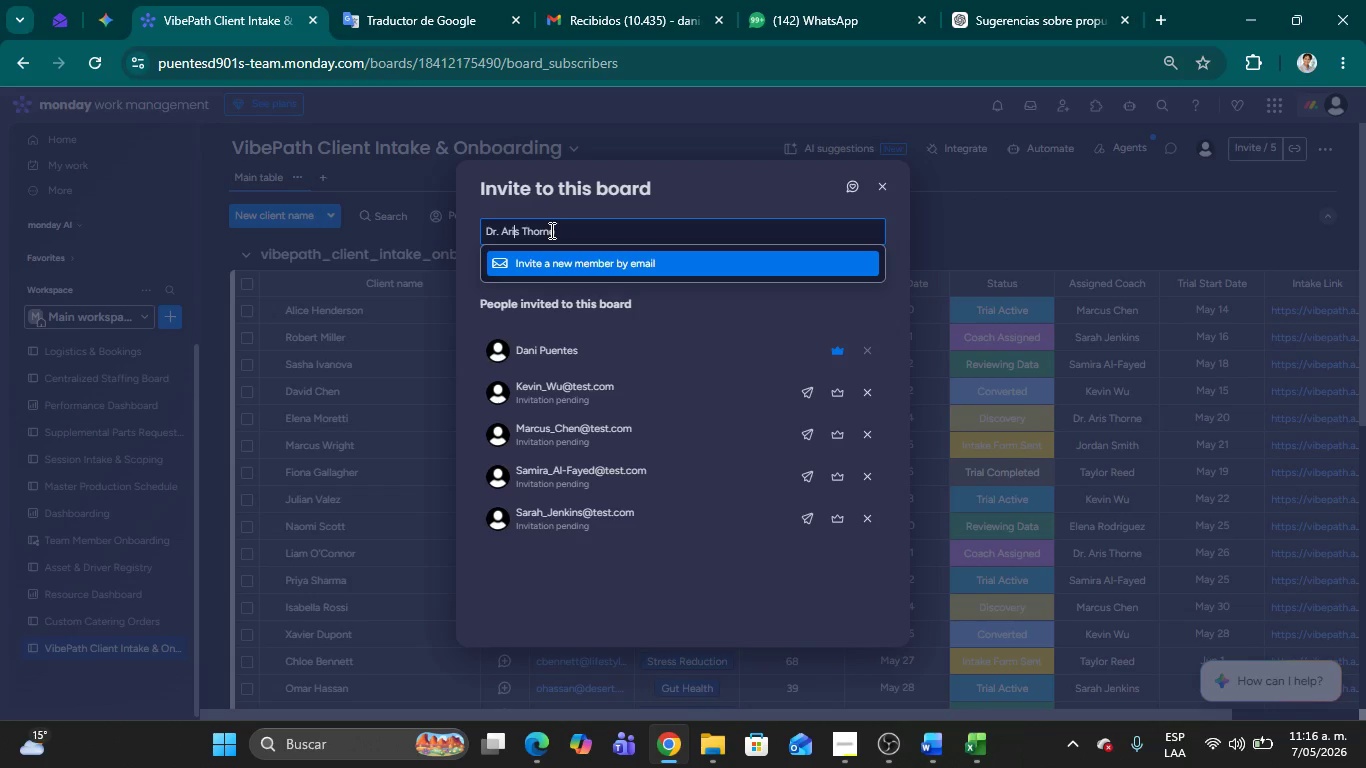 
key(ArrowLeft)
 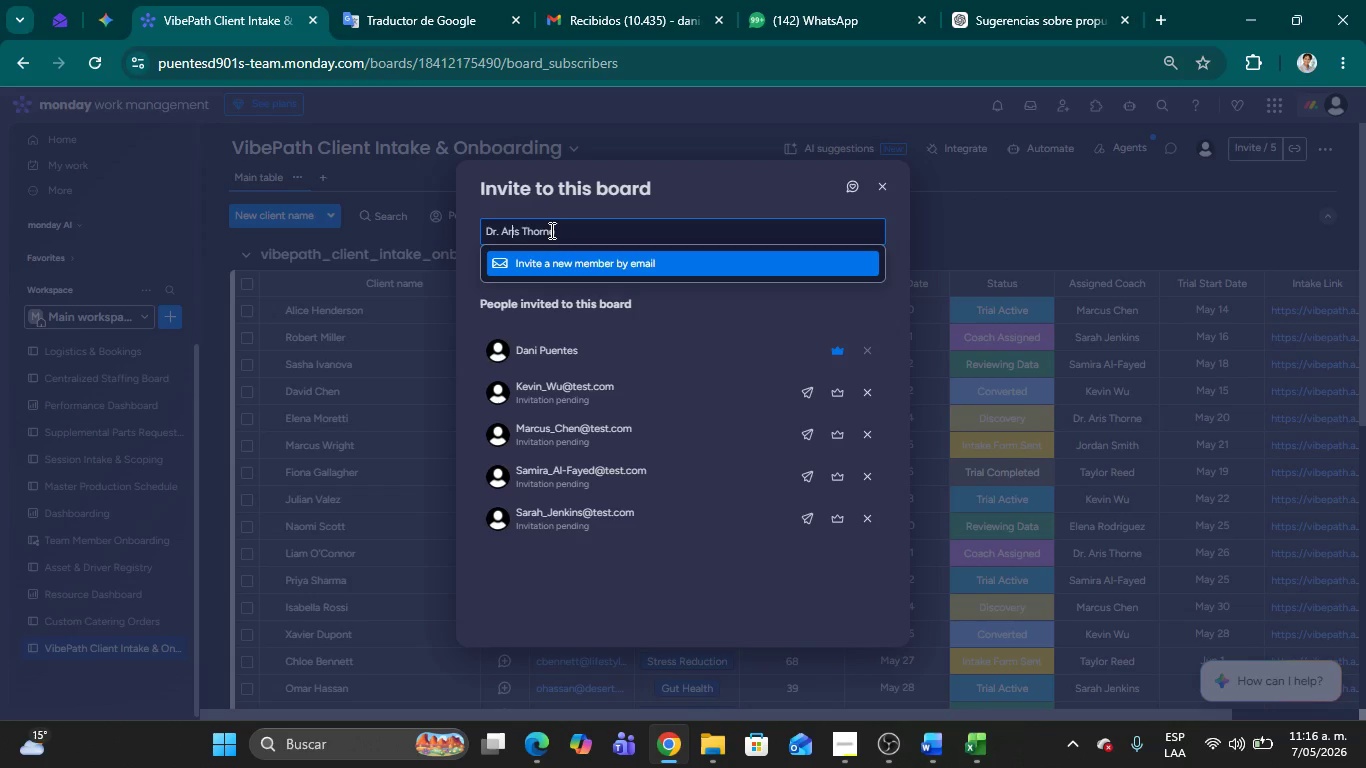 
key(ArrowLeft)
 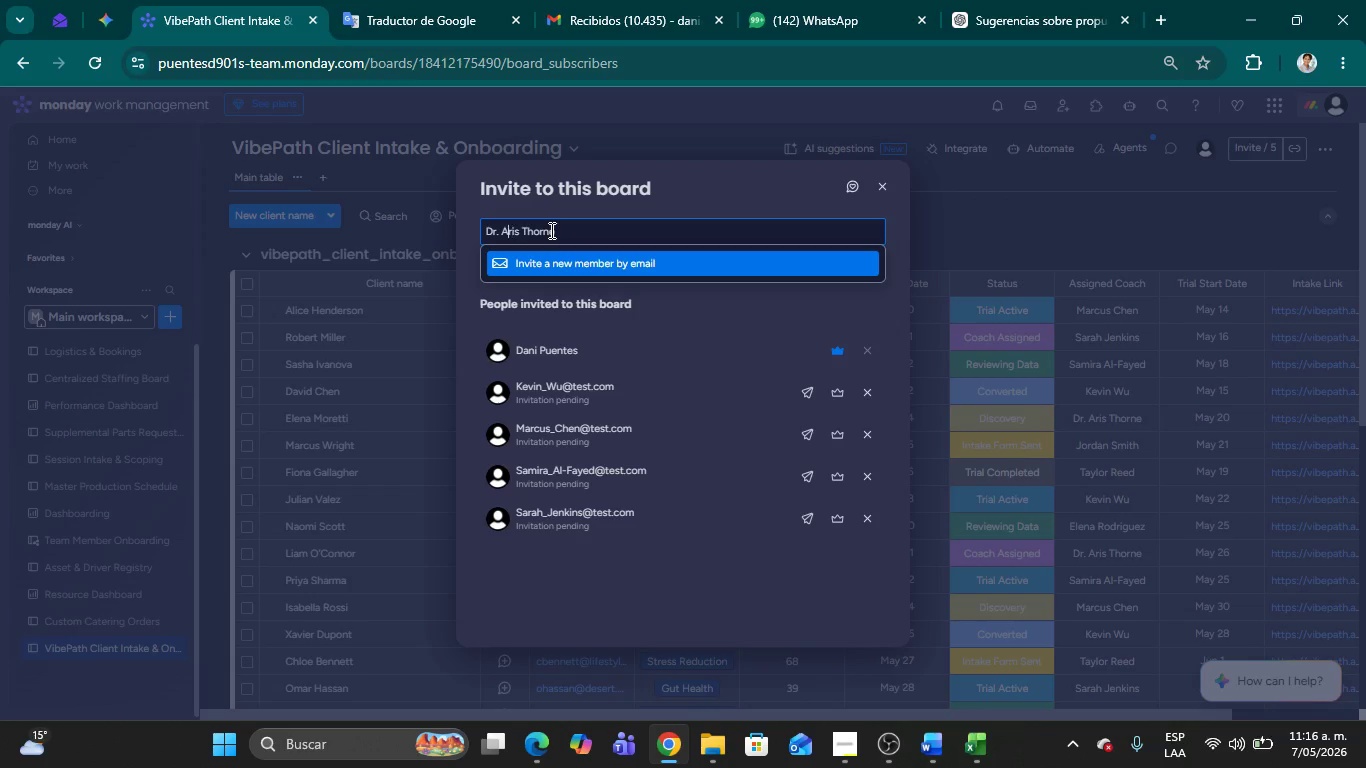 
key(ArrowLeft)
 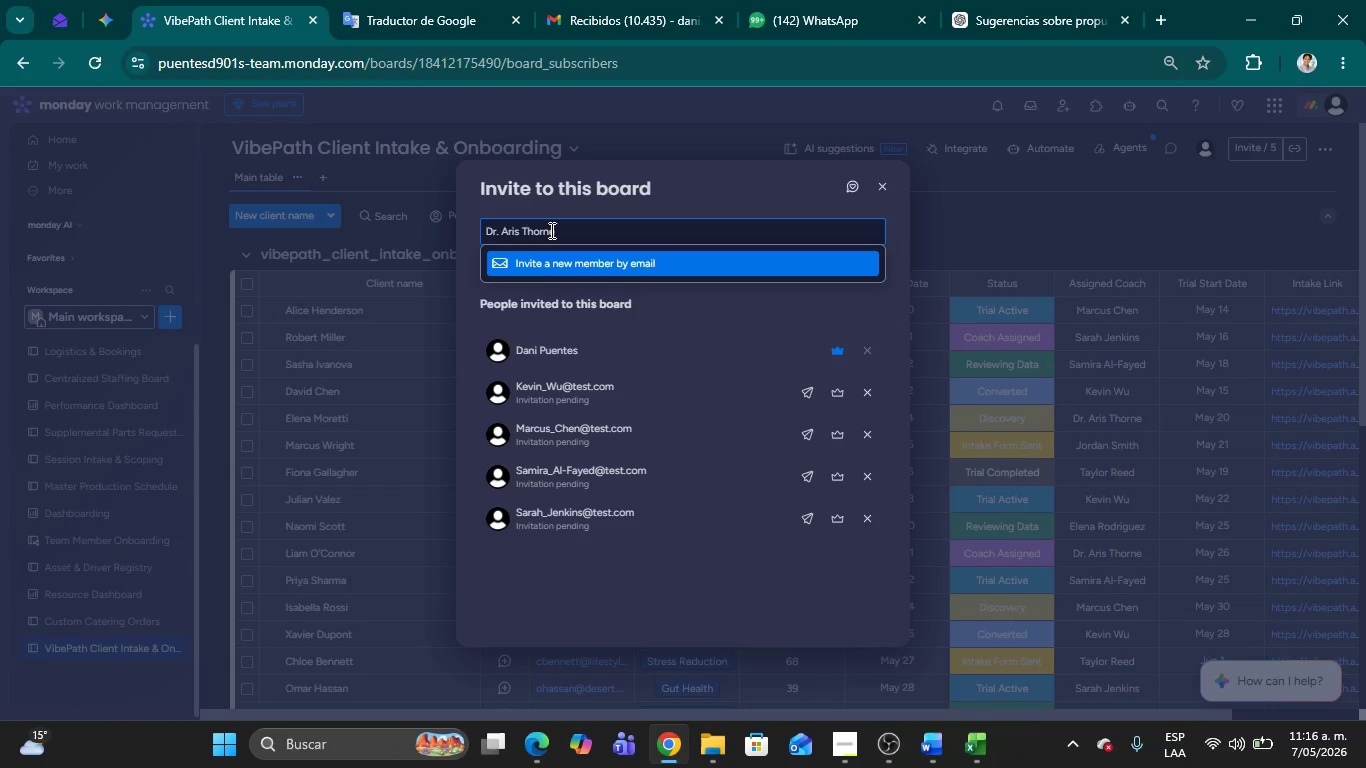 
key(Backspace)
 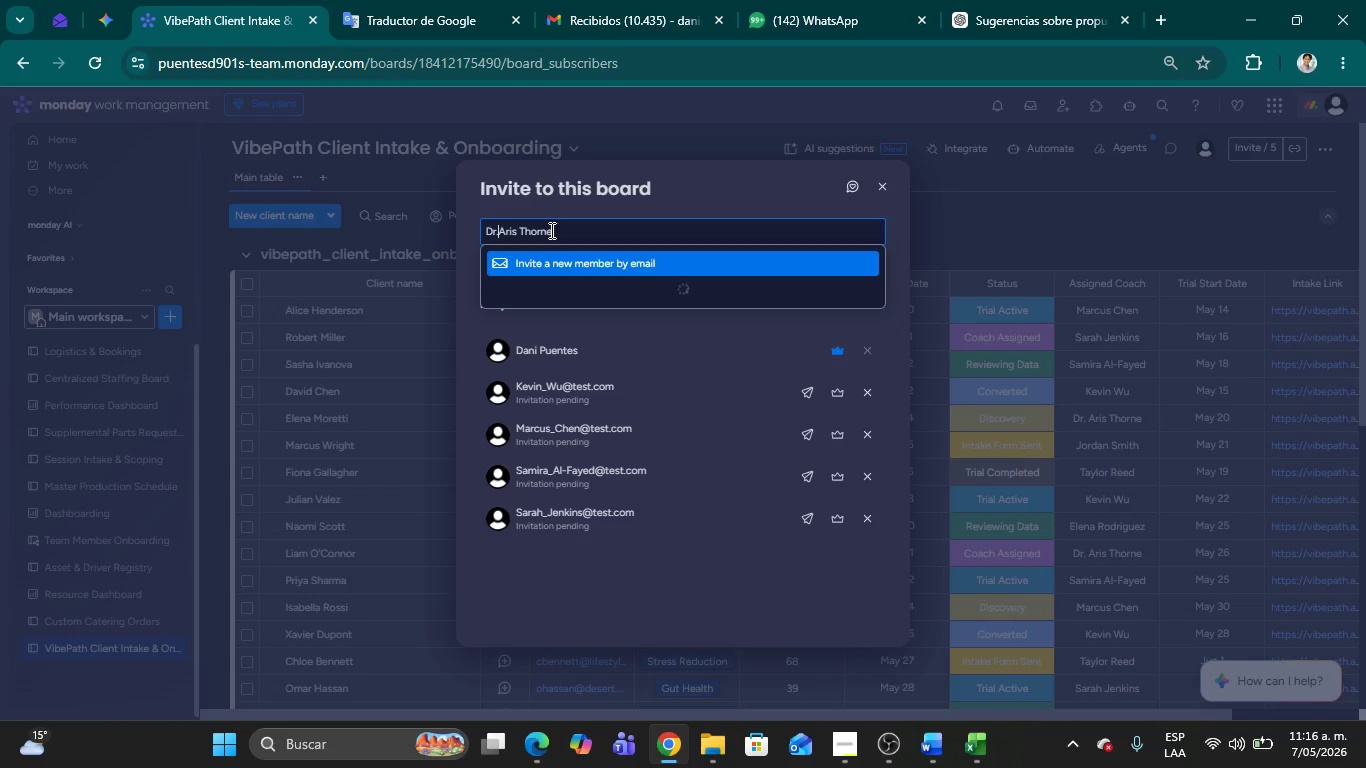 
key(ArrowRight)
 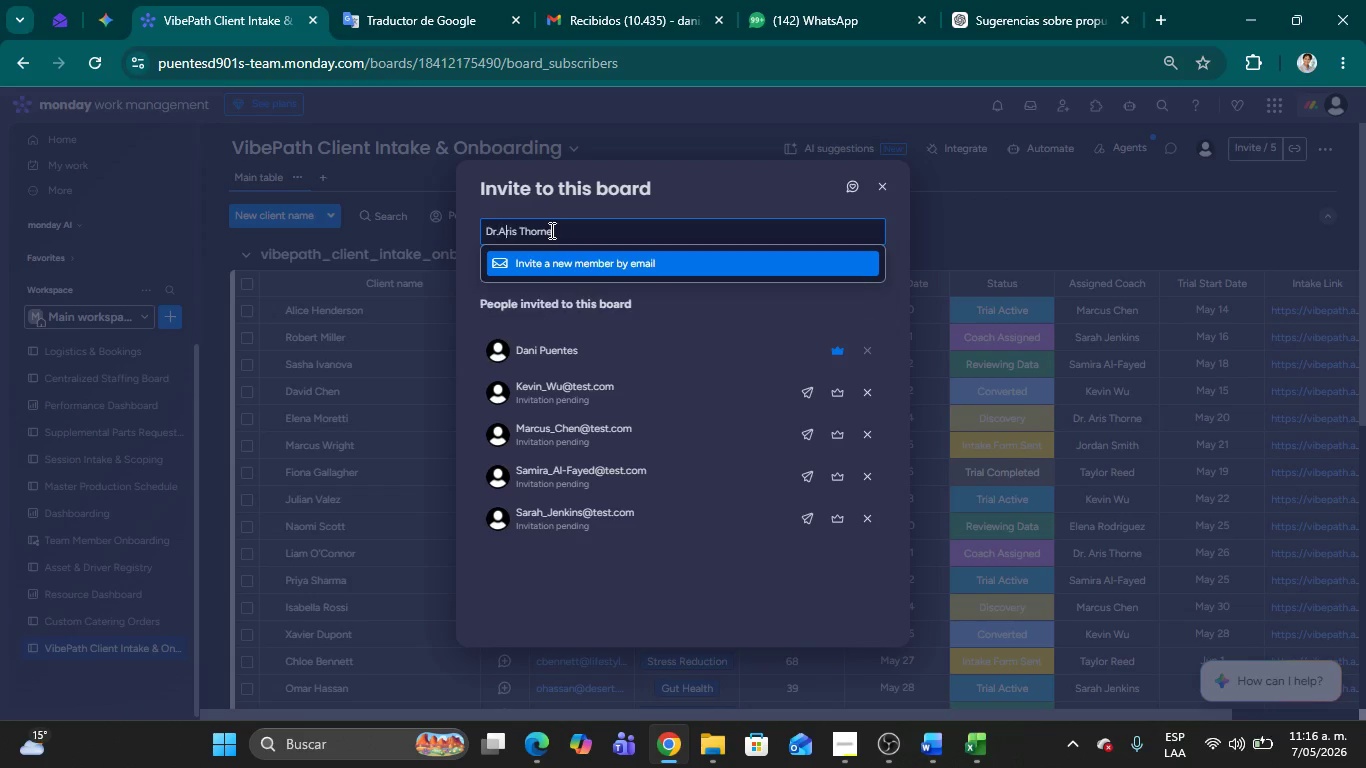 
key(ArrowRight)
 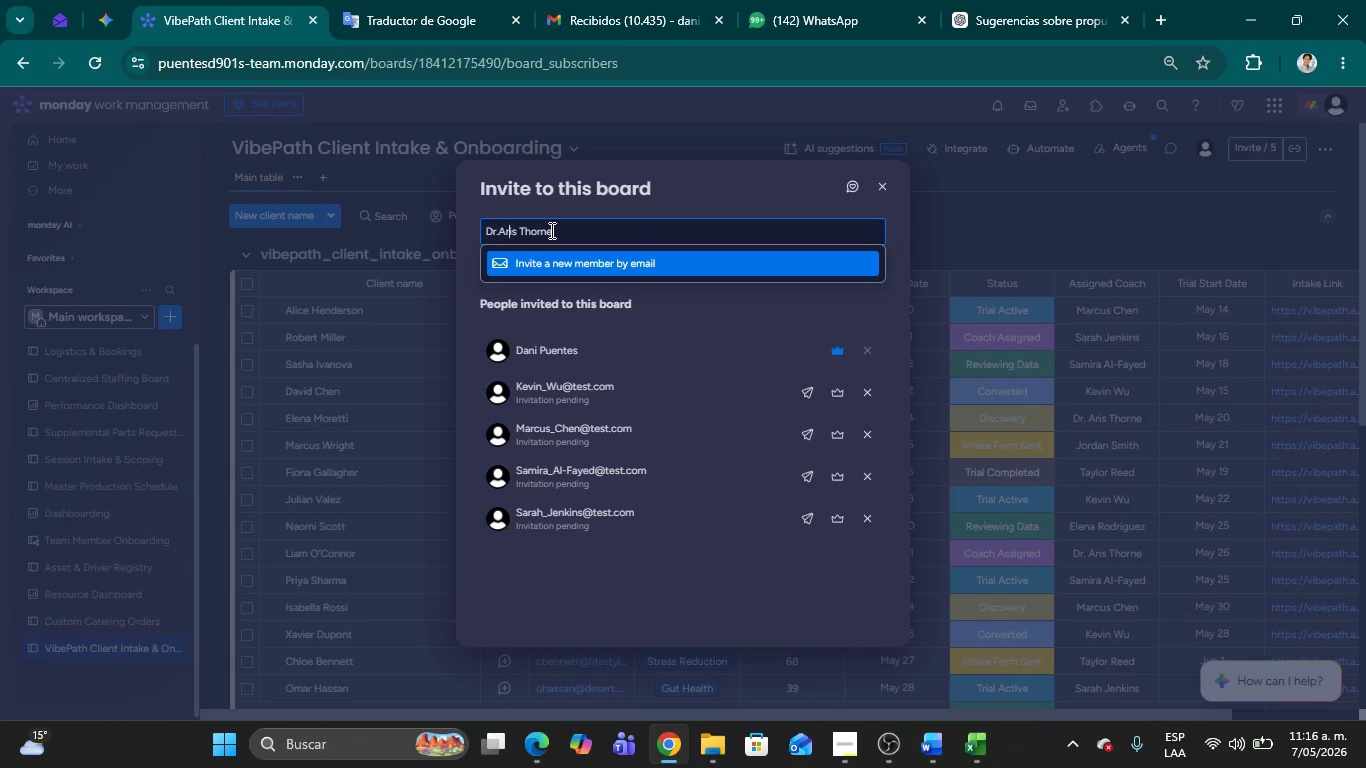 
key(ArrowRight)
 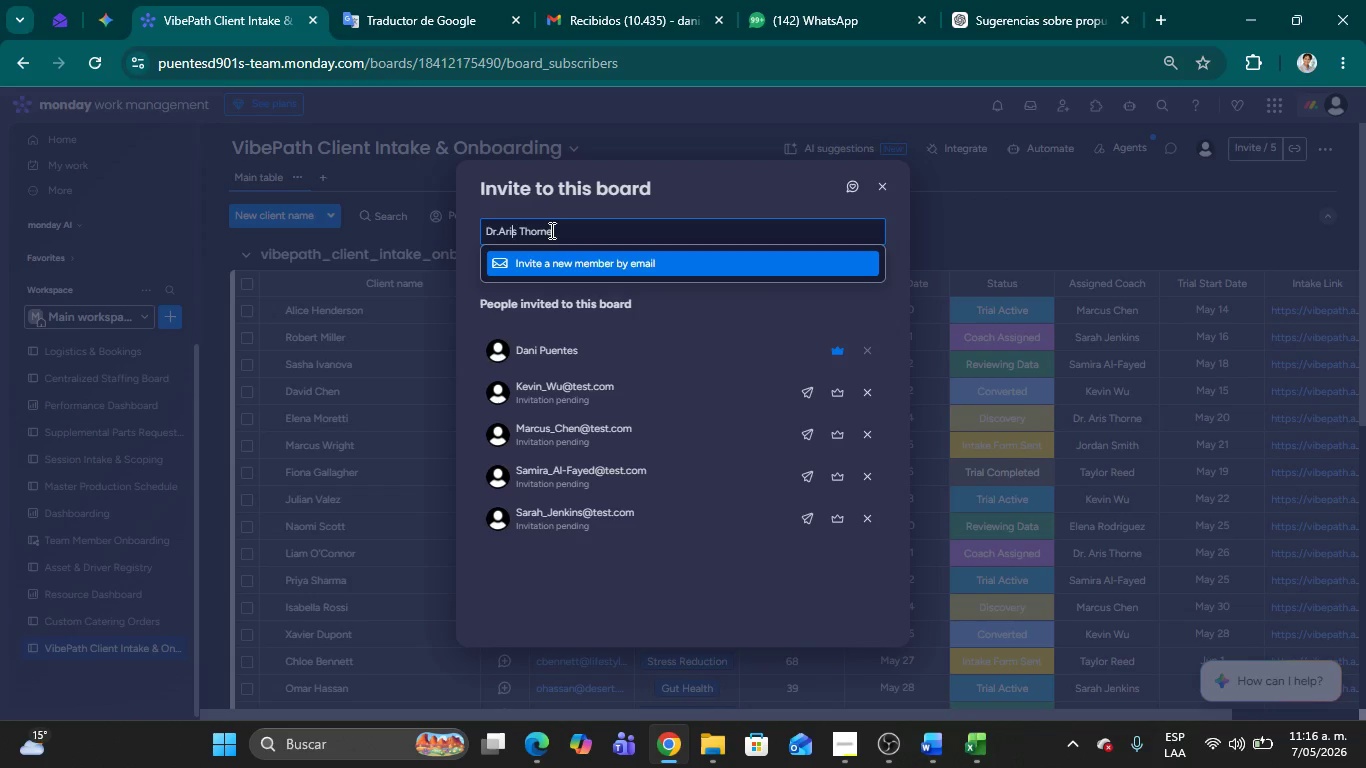 
key(ArrowRight)
 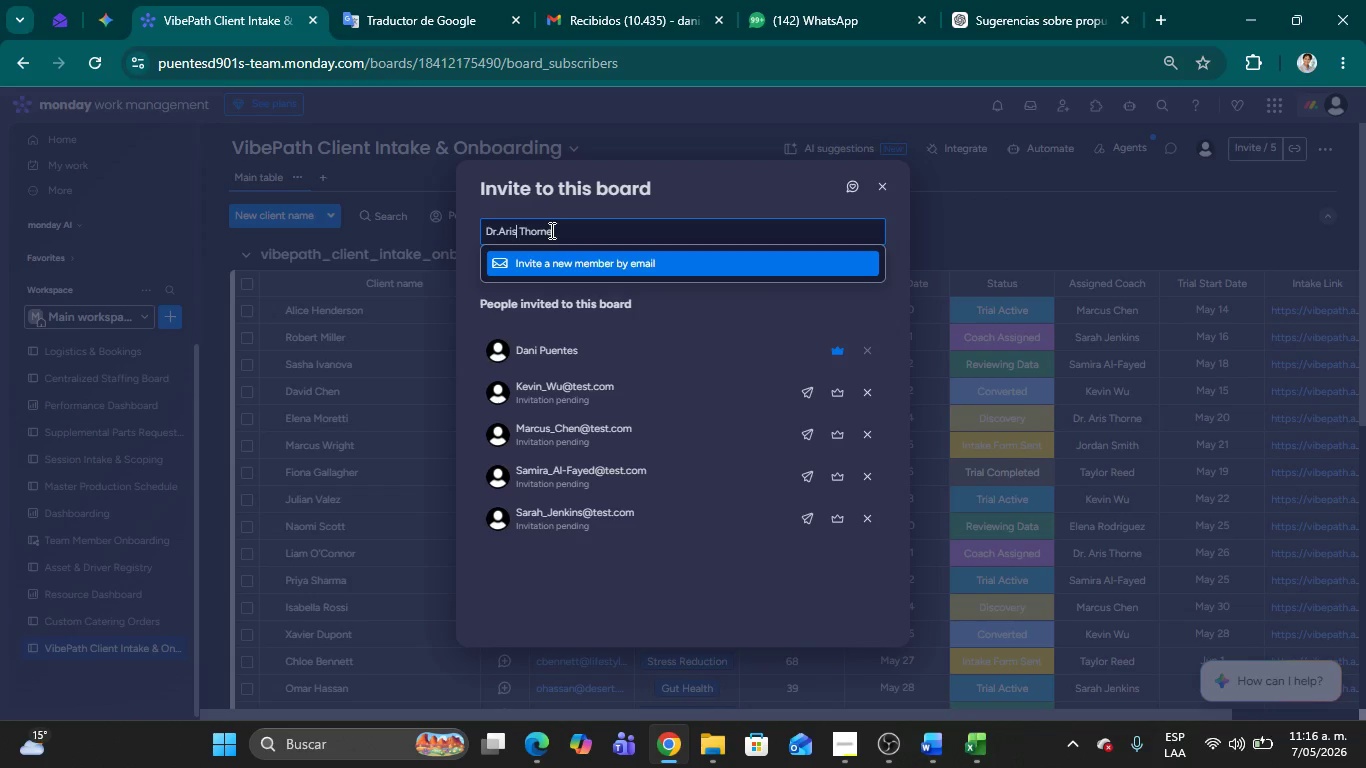 
key(ArrowRight)
 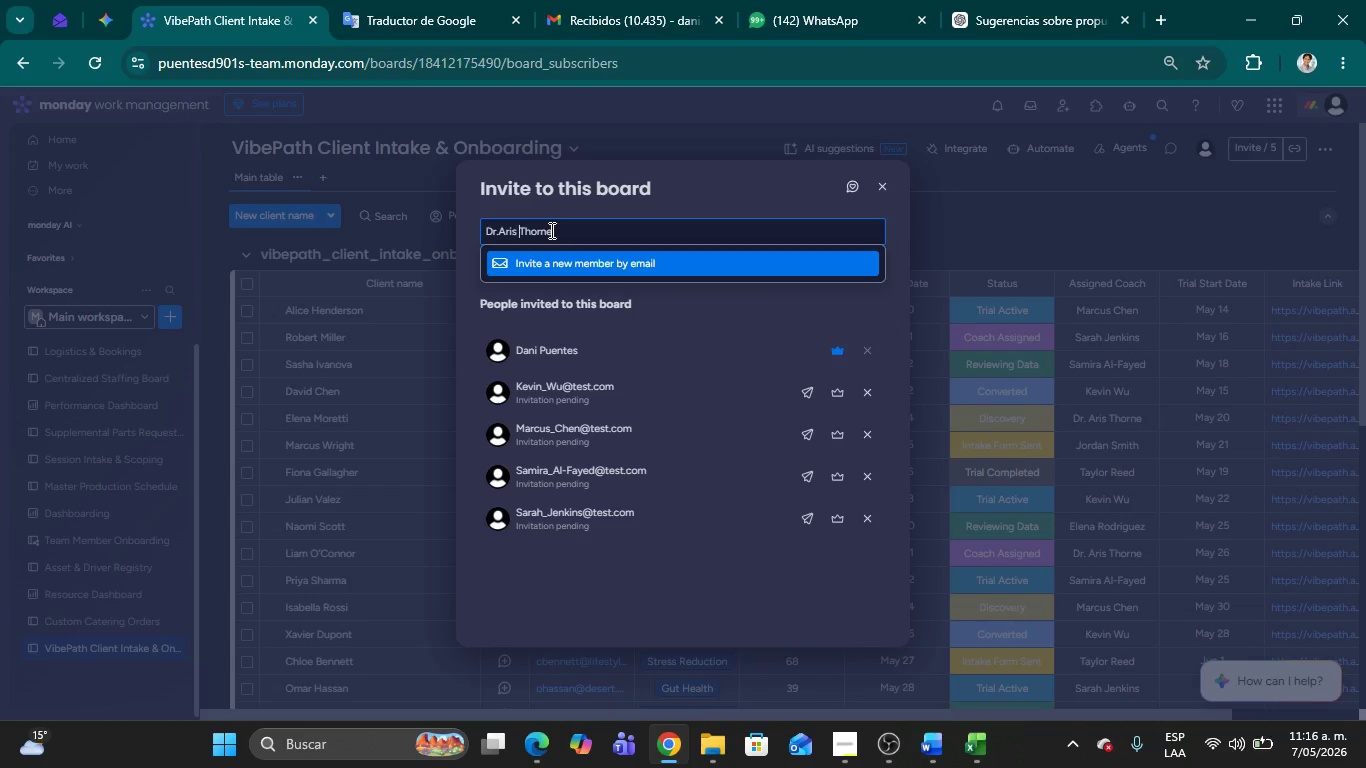 
key(ArrowRight)
 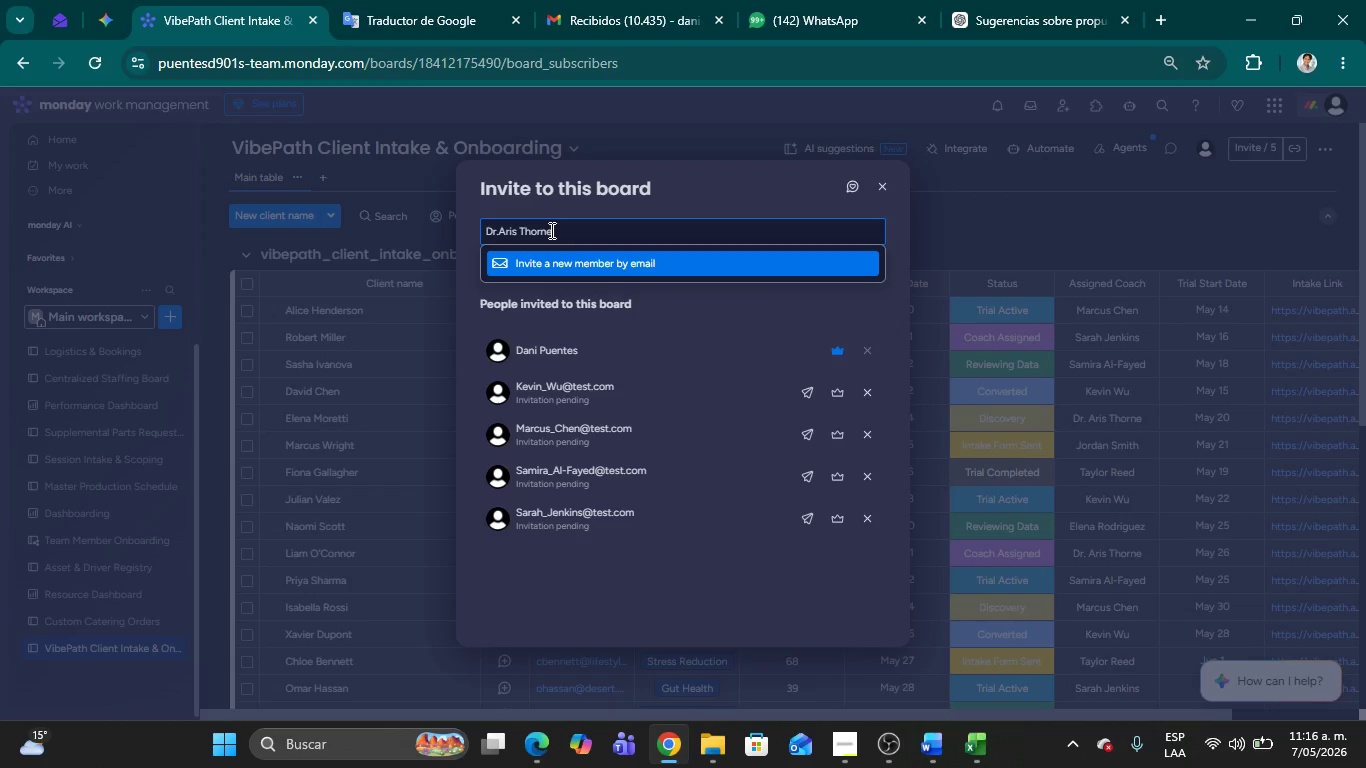 
key(ArrowLeft)
 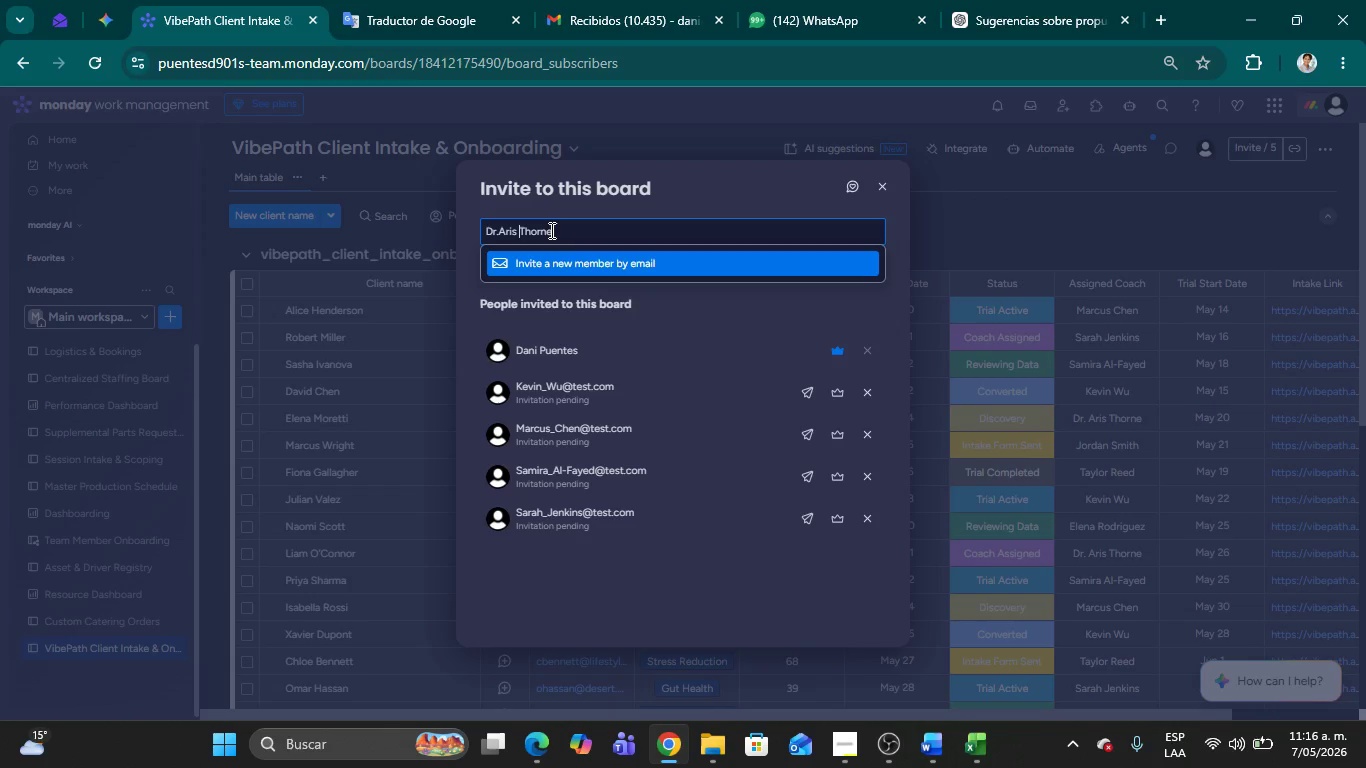 
key(Backspace)
 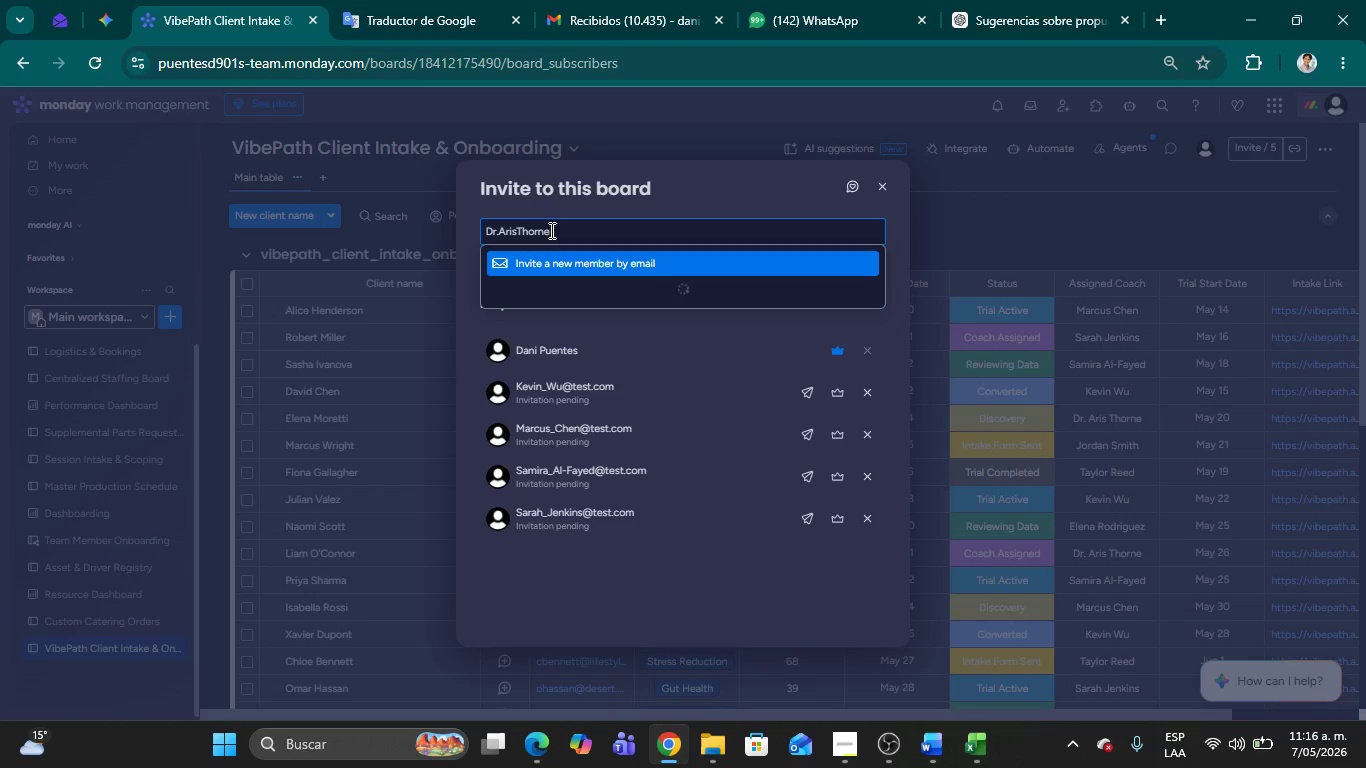 
key(Shift+Minus)
 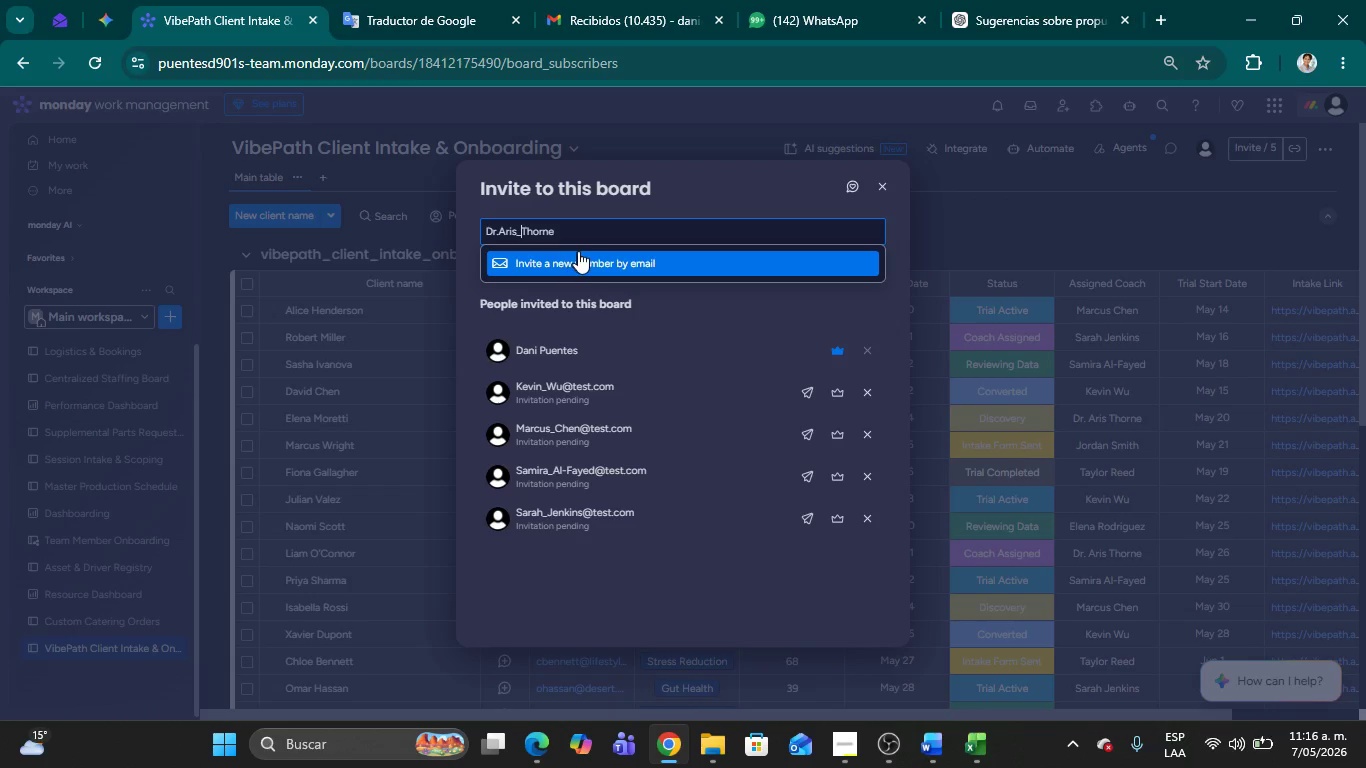 
left_click([590, 254])
 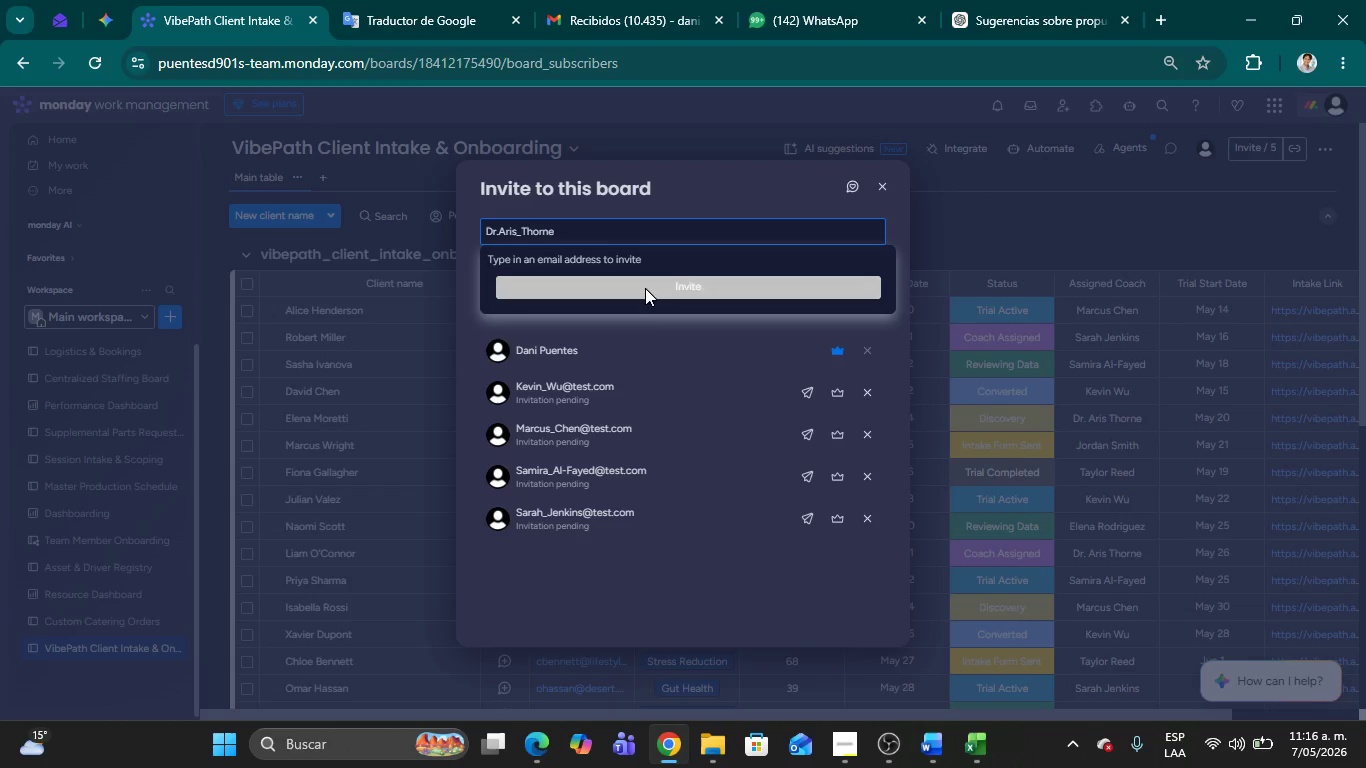 
wait(7.25)
 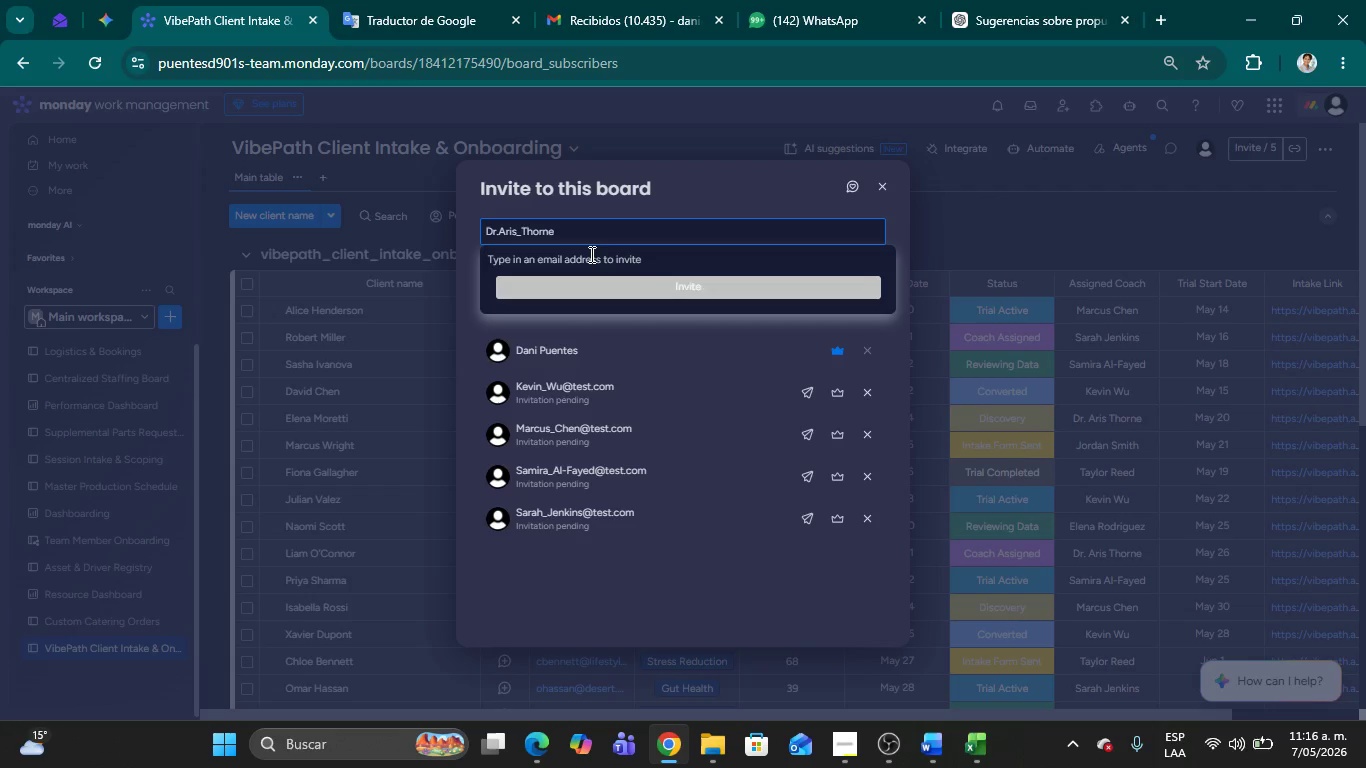 
left_click([567, 227])
 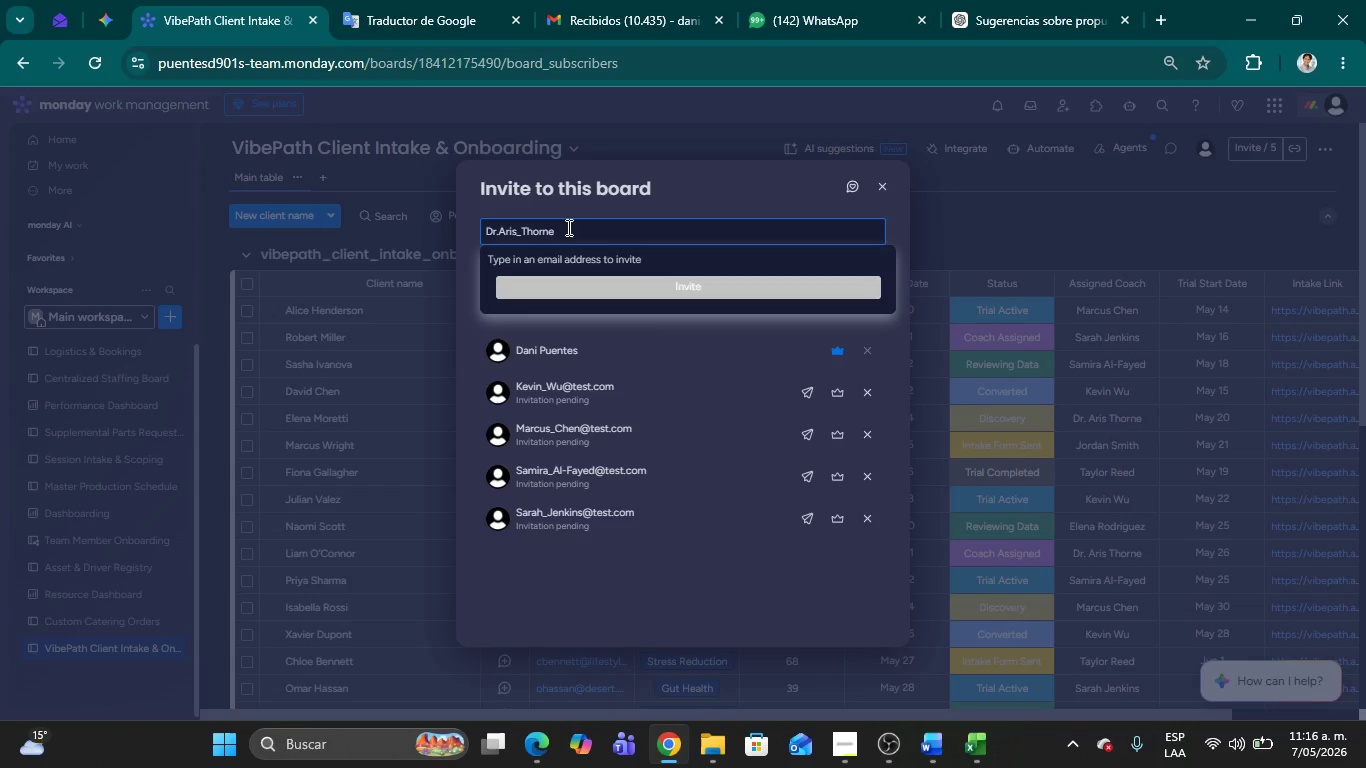 
key(Control+ControlLeft)
 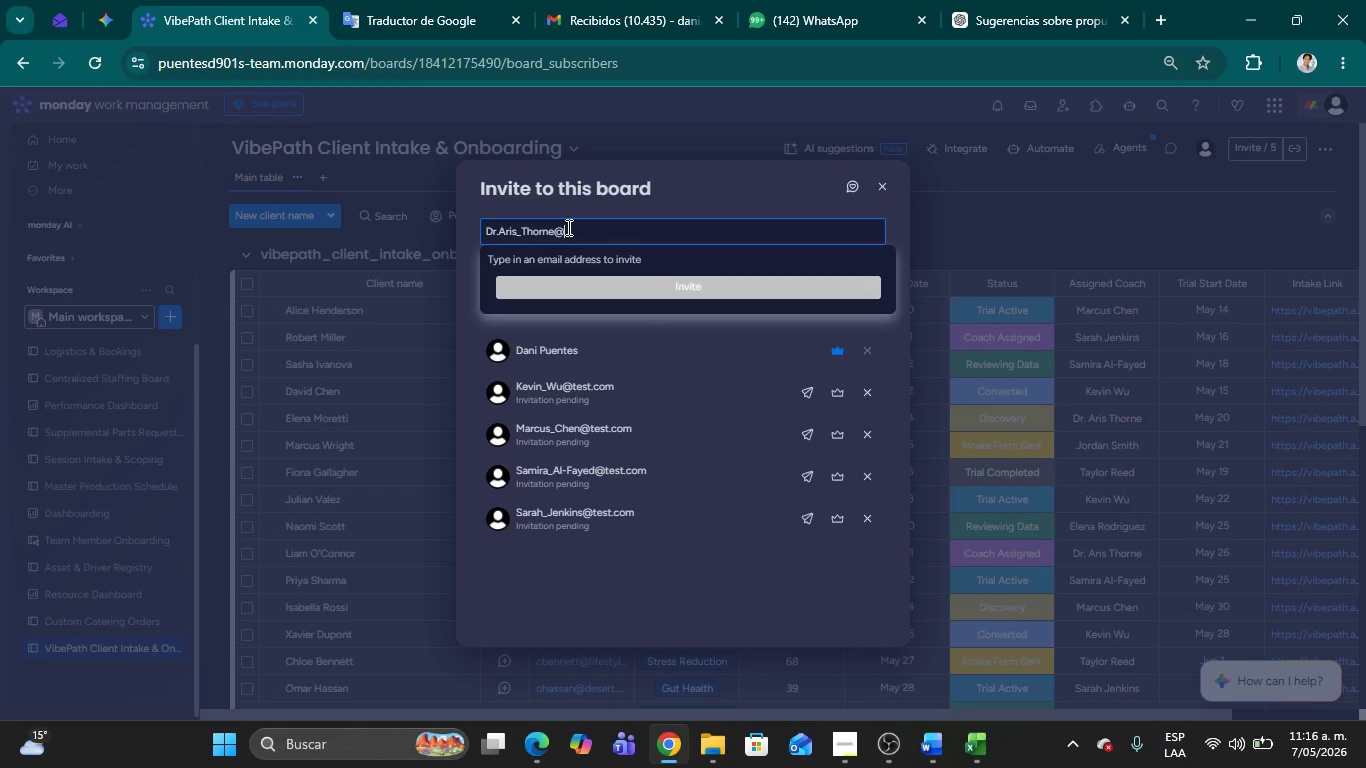 
key(Alt+Control+AltRight)
 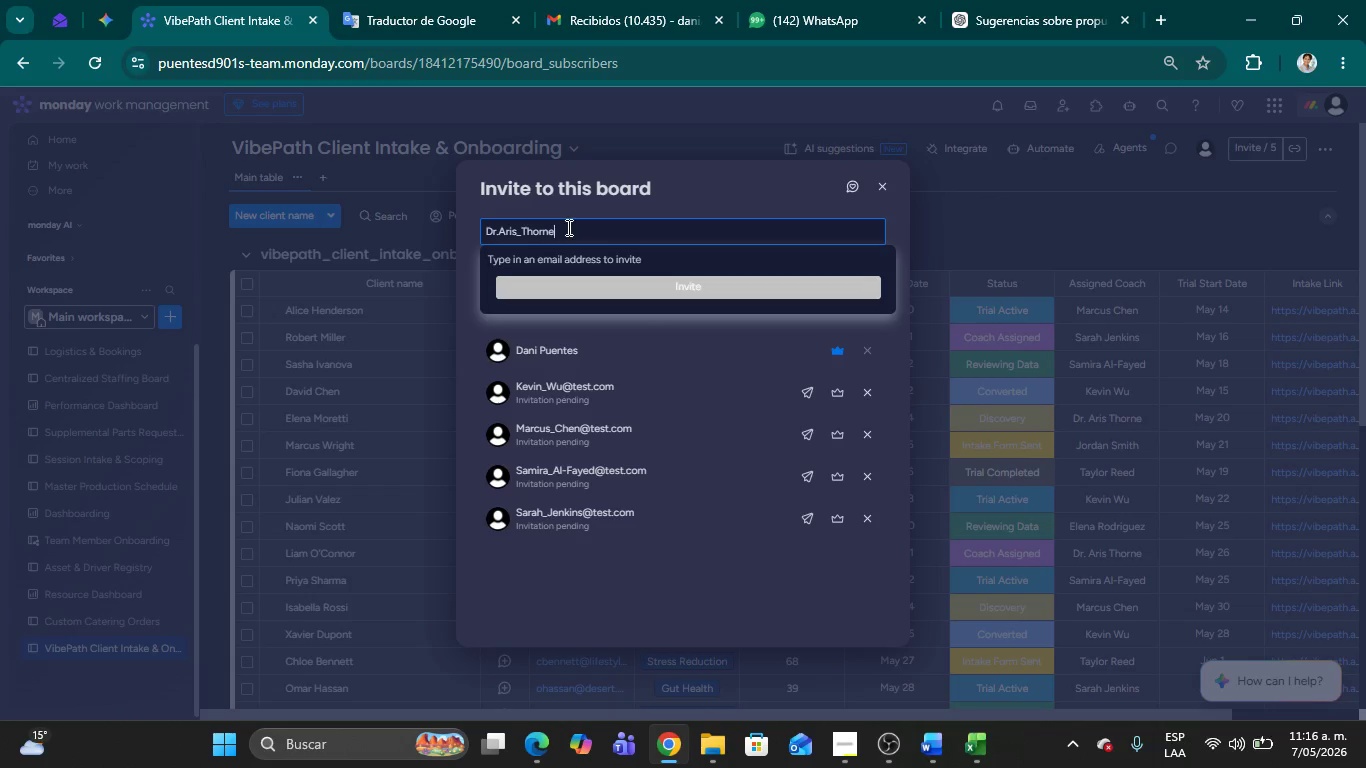 
key(Alt+Control+Q)
 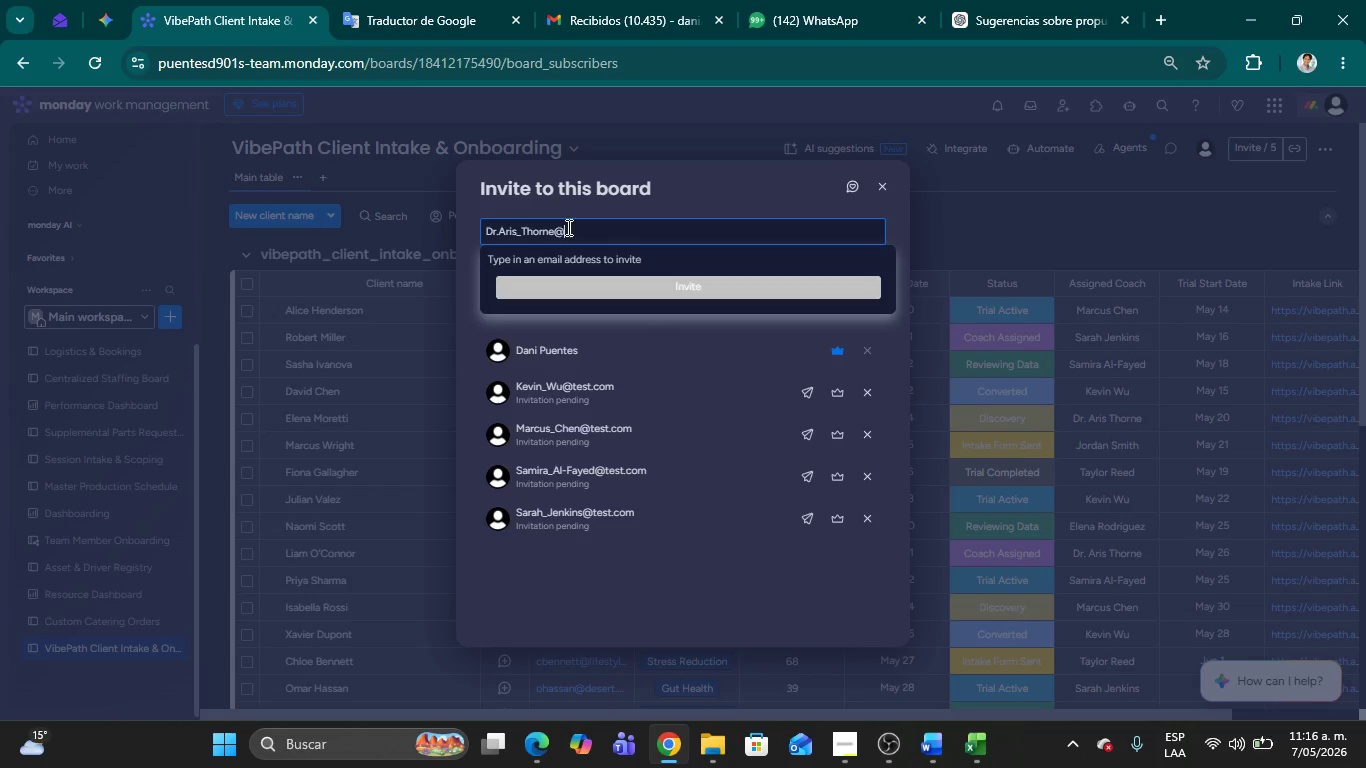 
type(test.com)
 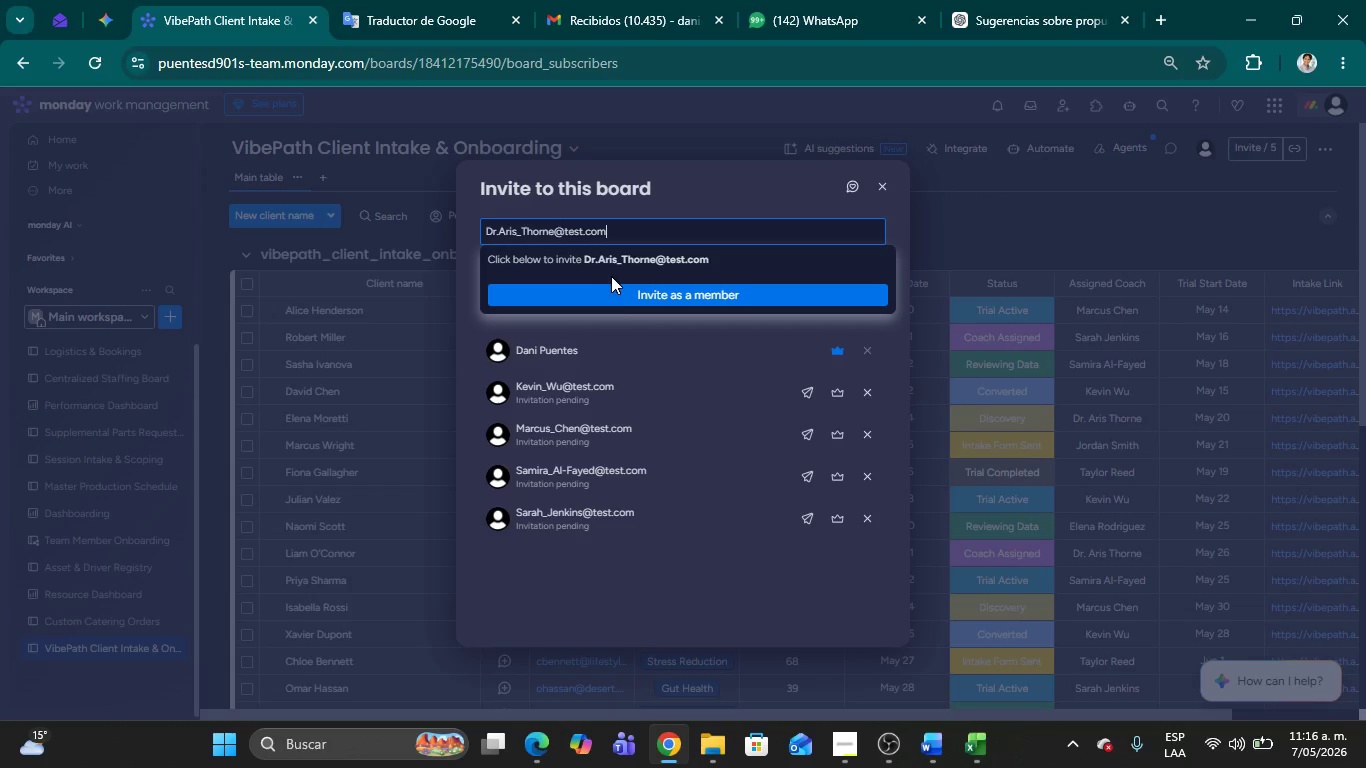 
left_click([617, 292])
 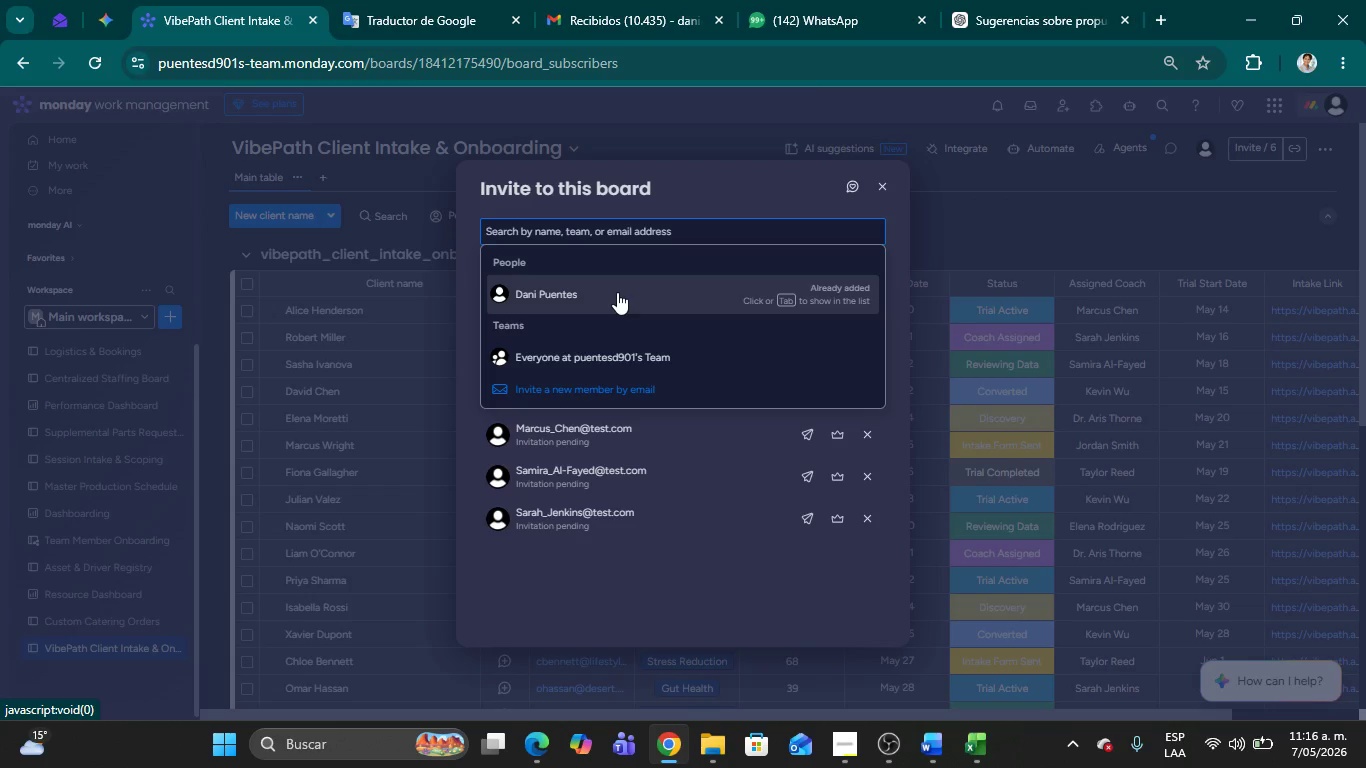 
key(Alt+AltLeft)
 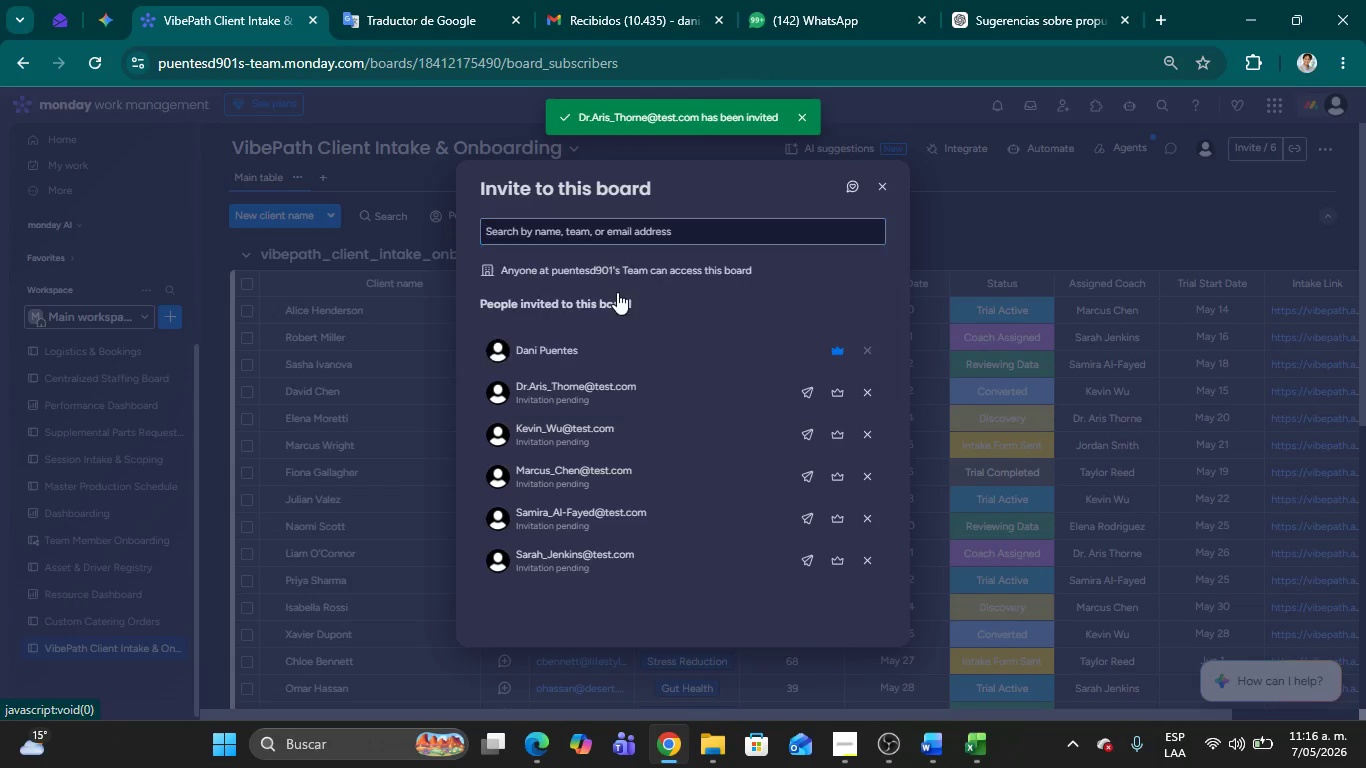 
key(Alt+Tab)
 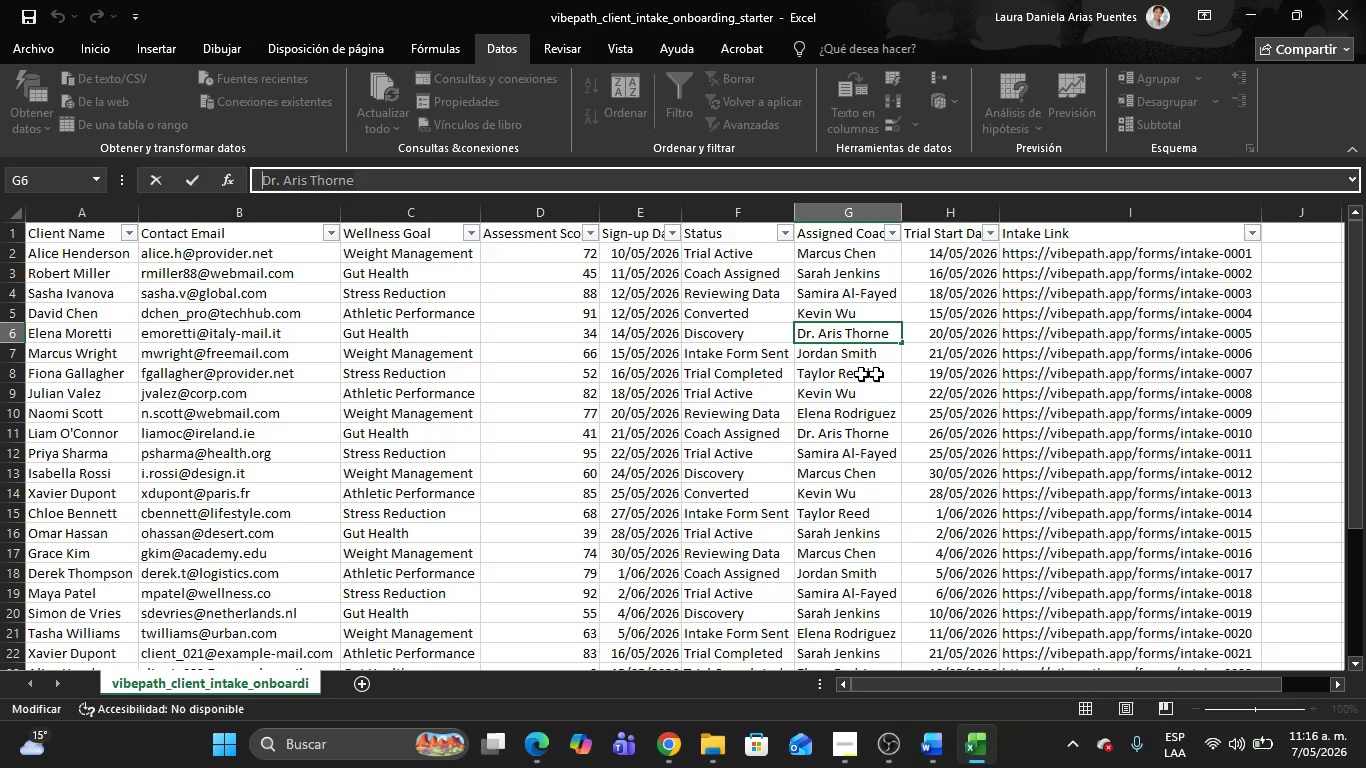 
left_click([835, 354])
 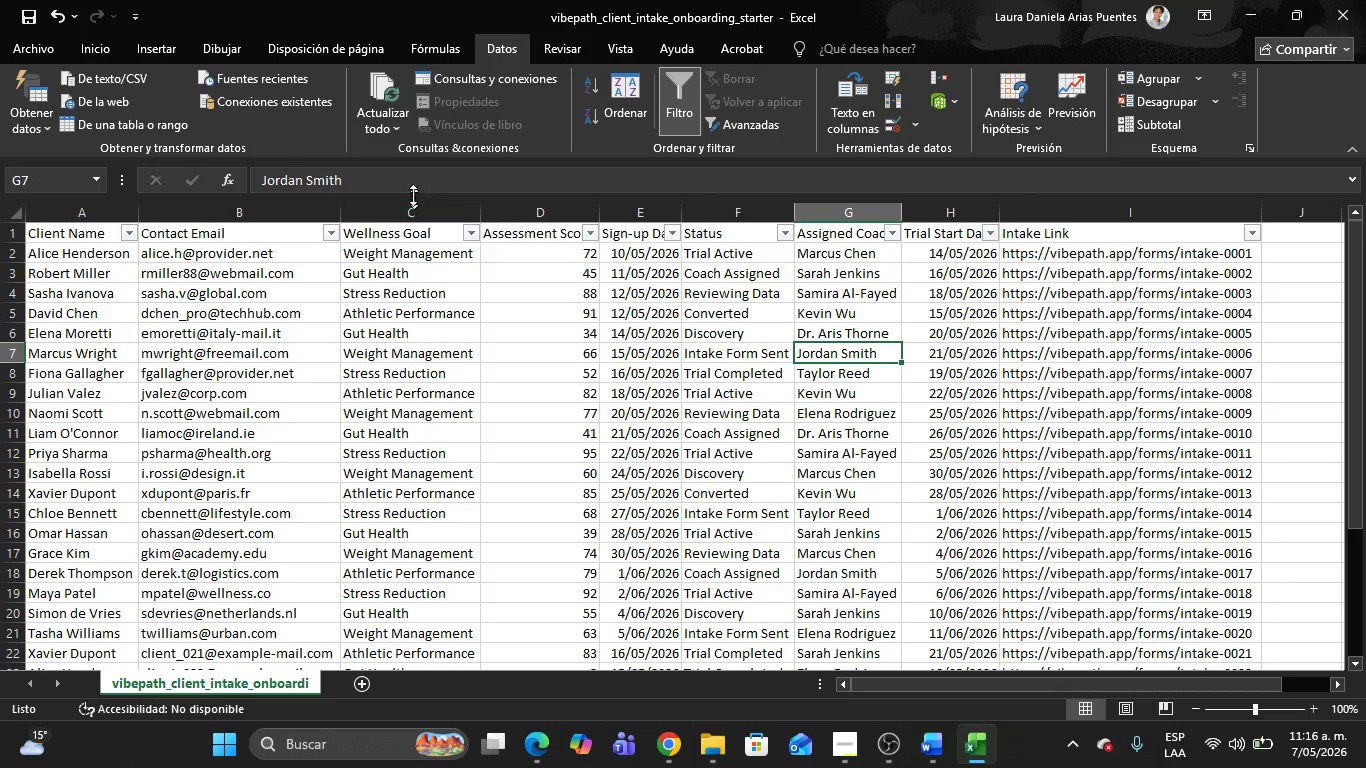 
left_click_drag(start_coordinate=[399, 179], to_coordinate=[237, 178])
 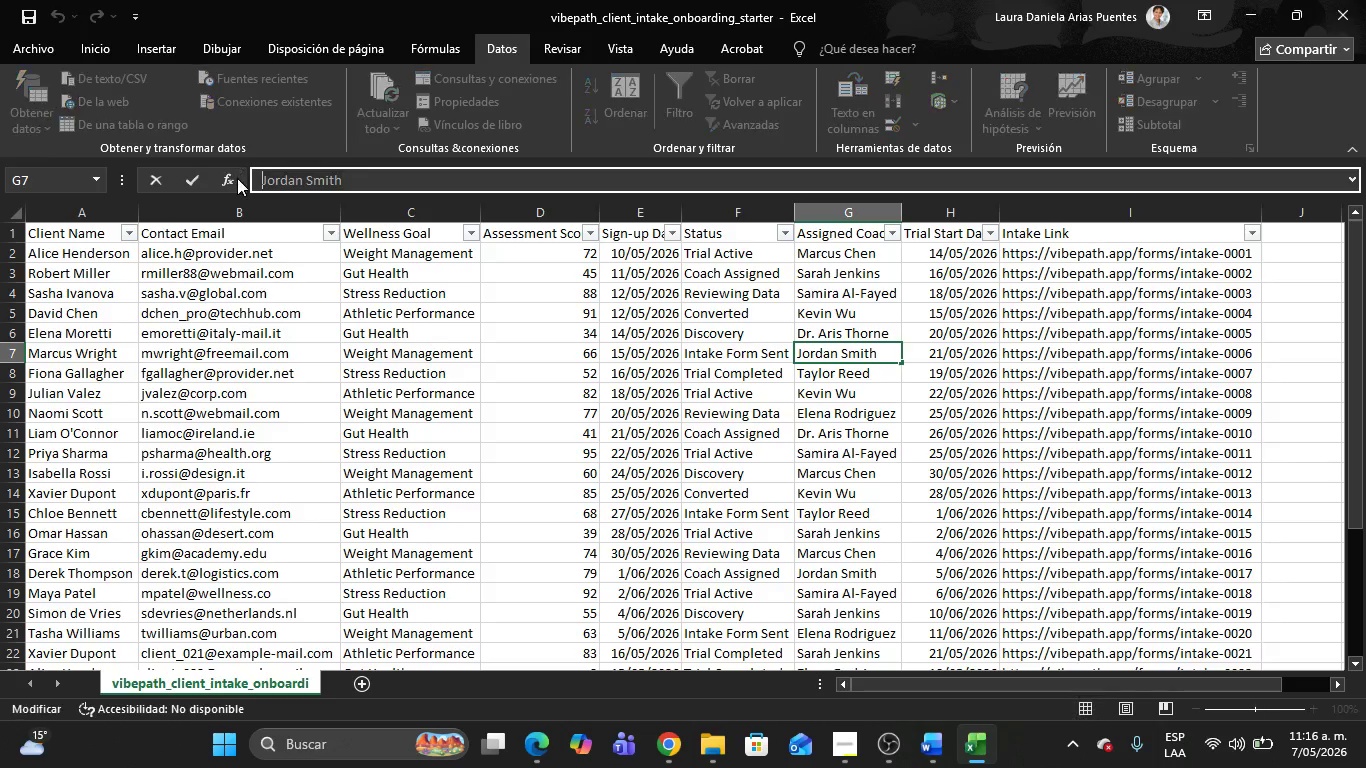 
key(Control+C)
 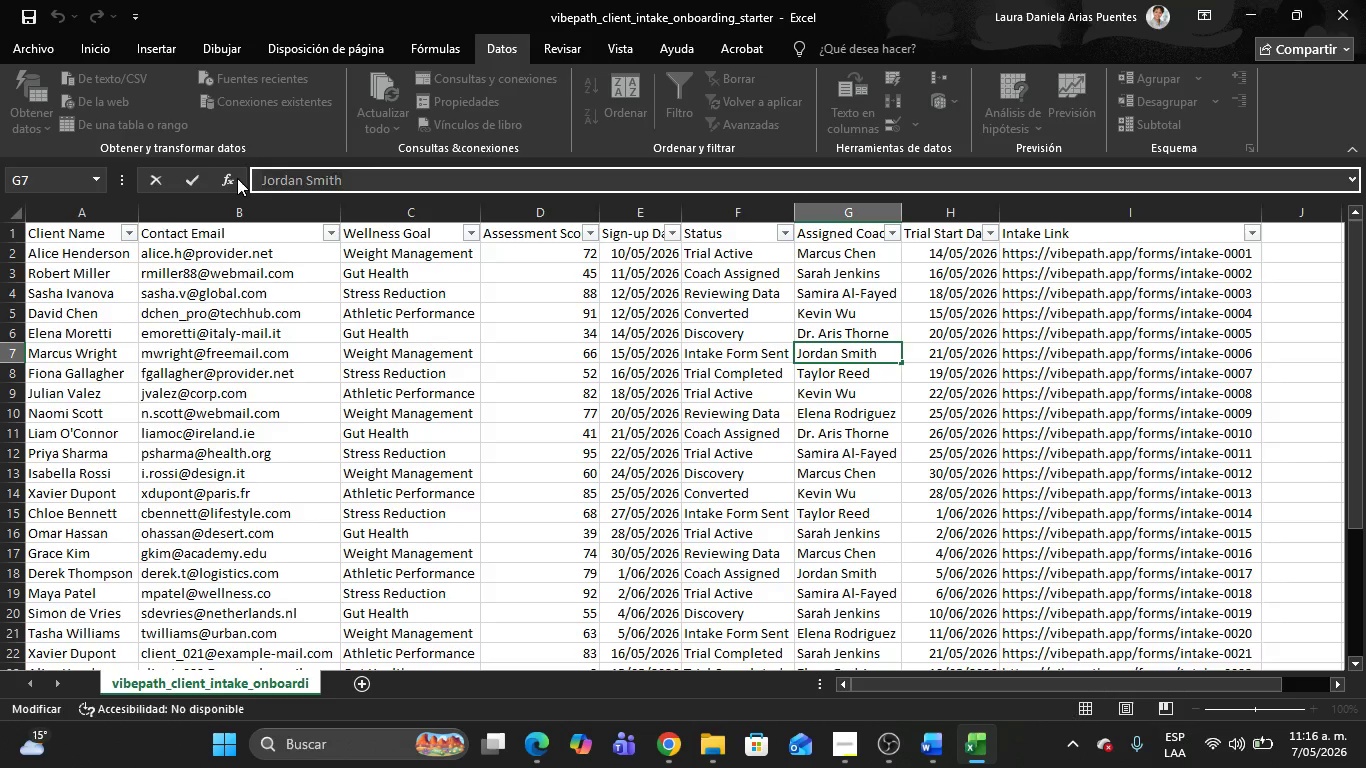 
key(Alt+AltLeft)
 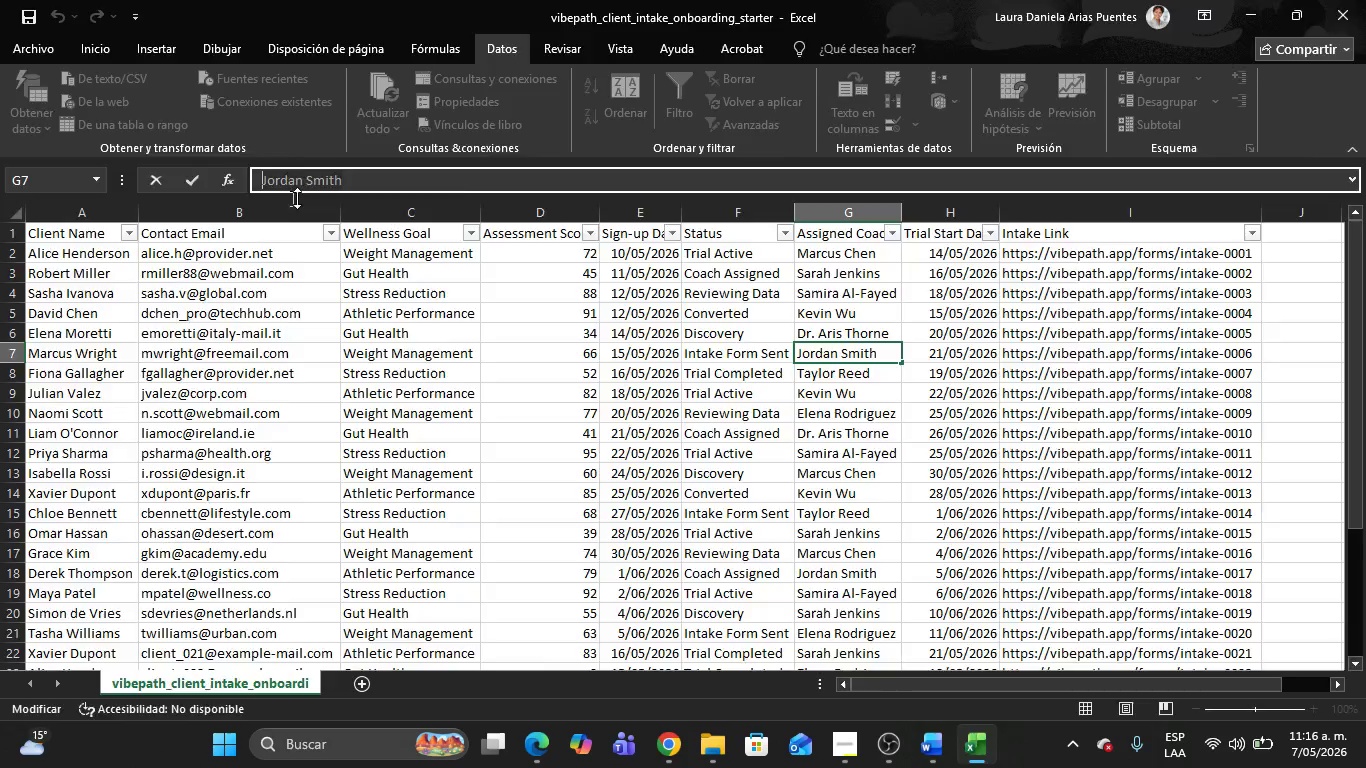 
key(Alt+Tab)
 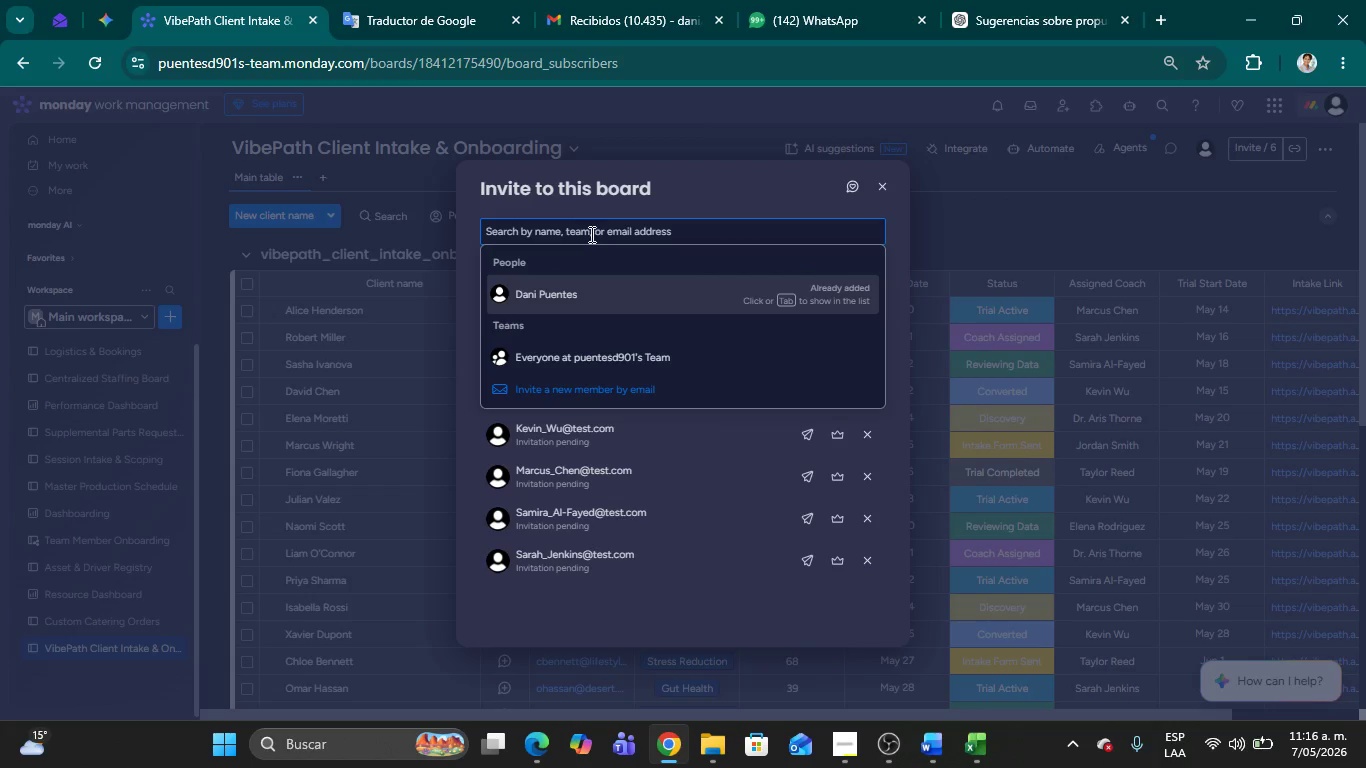 
left_click([590, 234])
 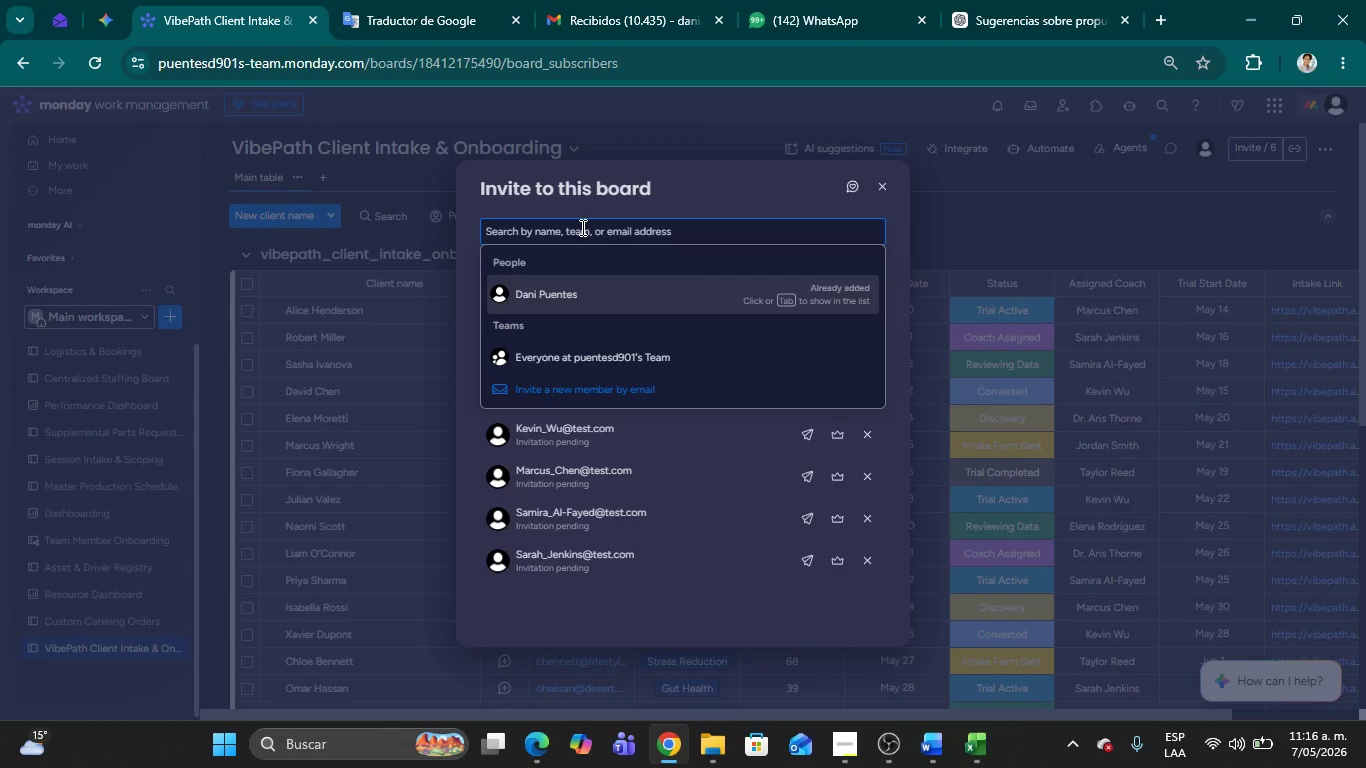 
key(Control+V)
 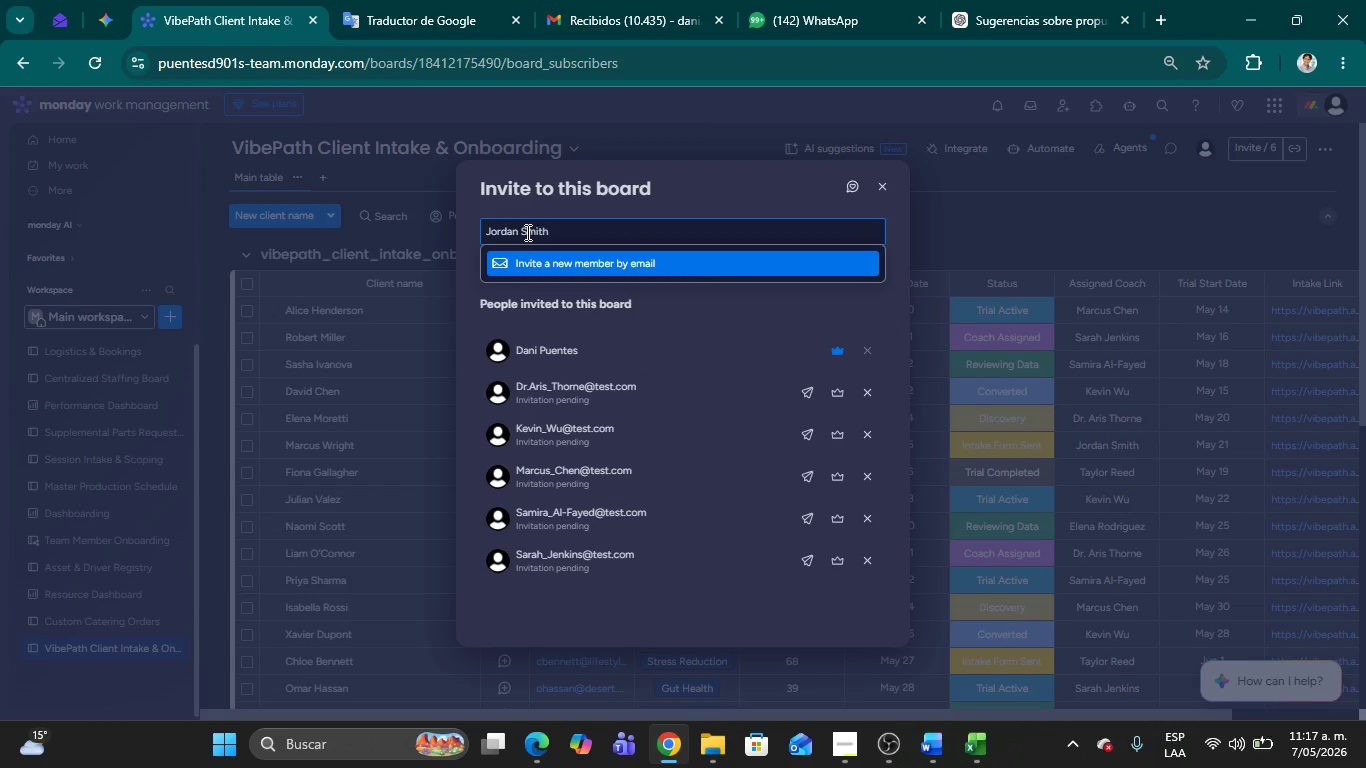 
left_click([522, 232])
 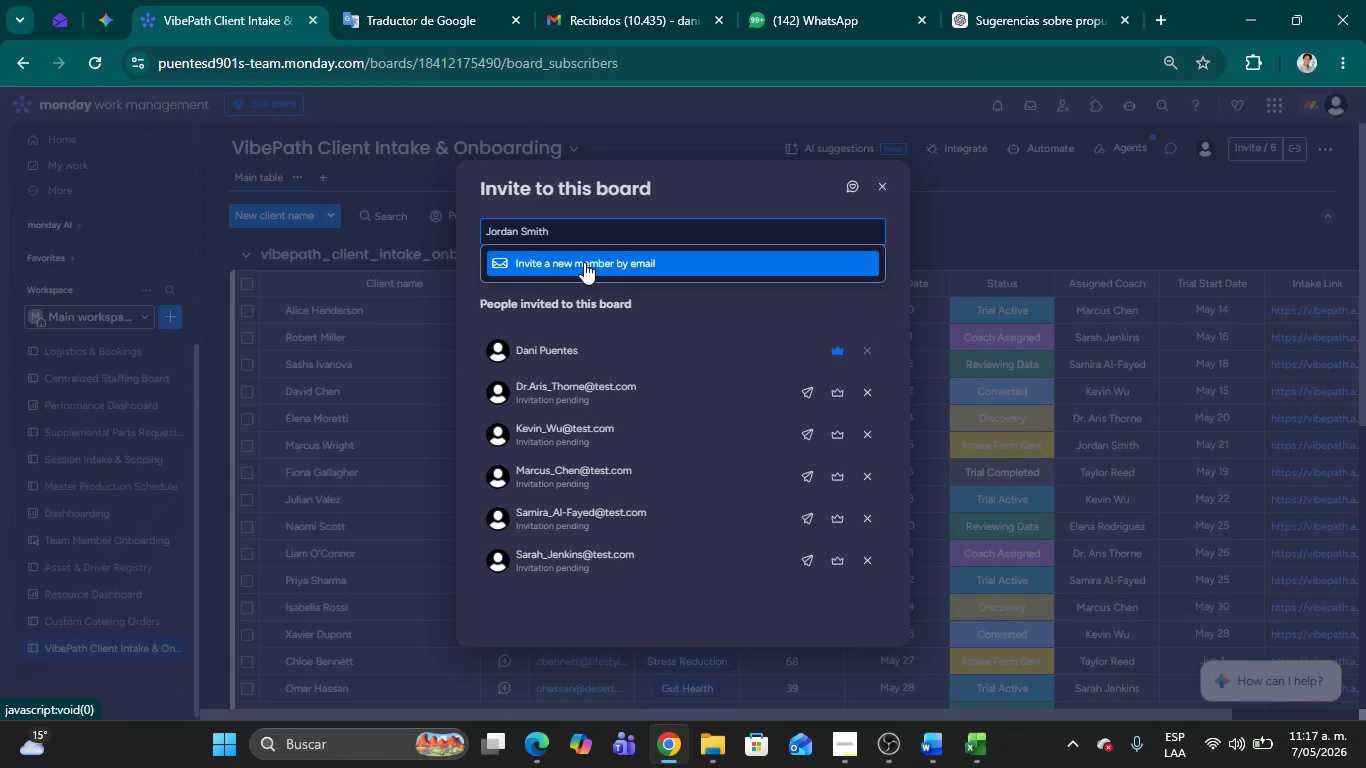 
key(Backspace)
 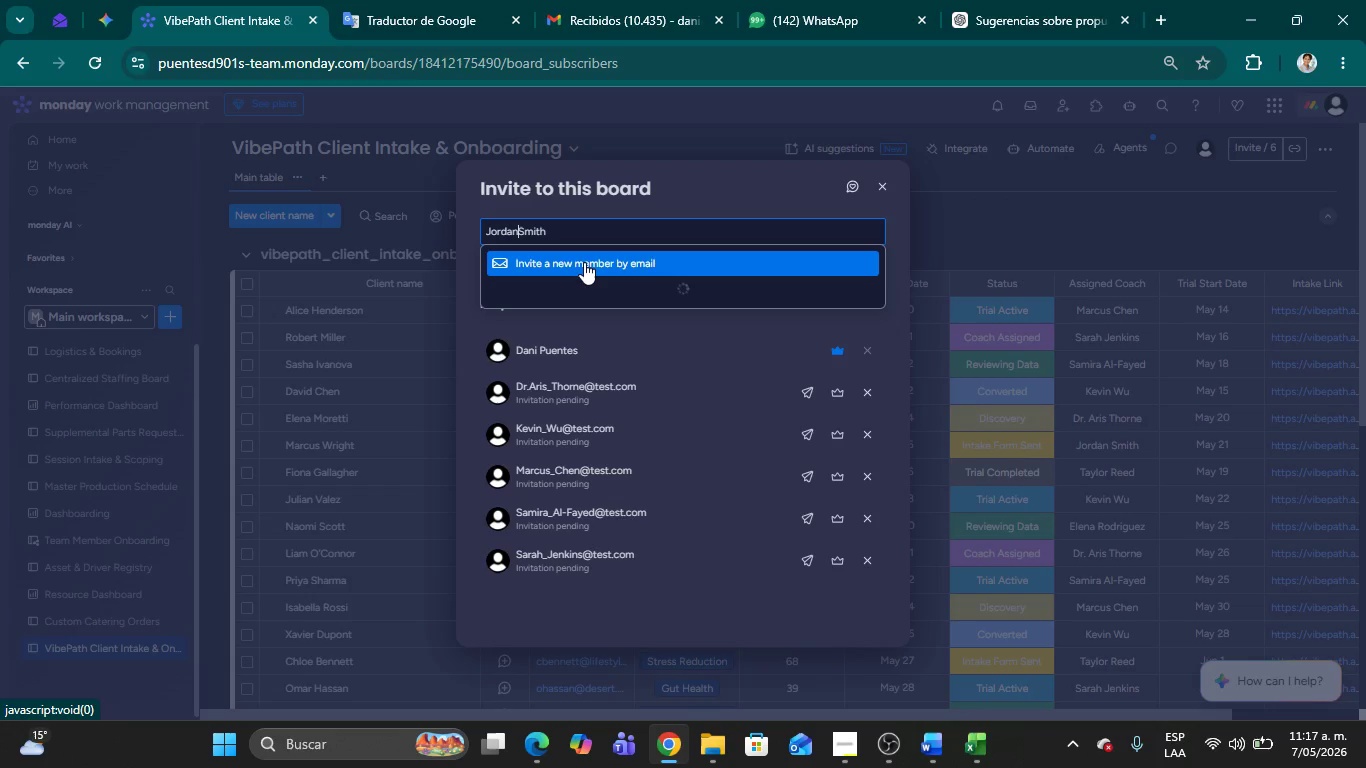 
key(Shift+ShiftRight)
 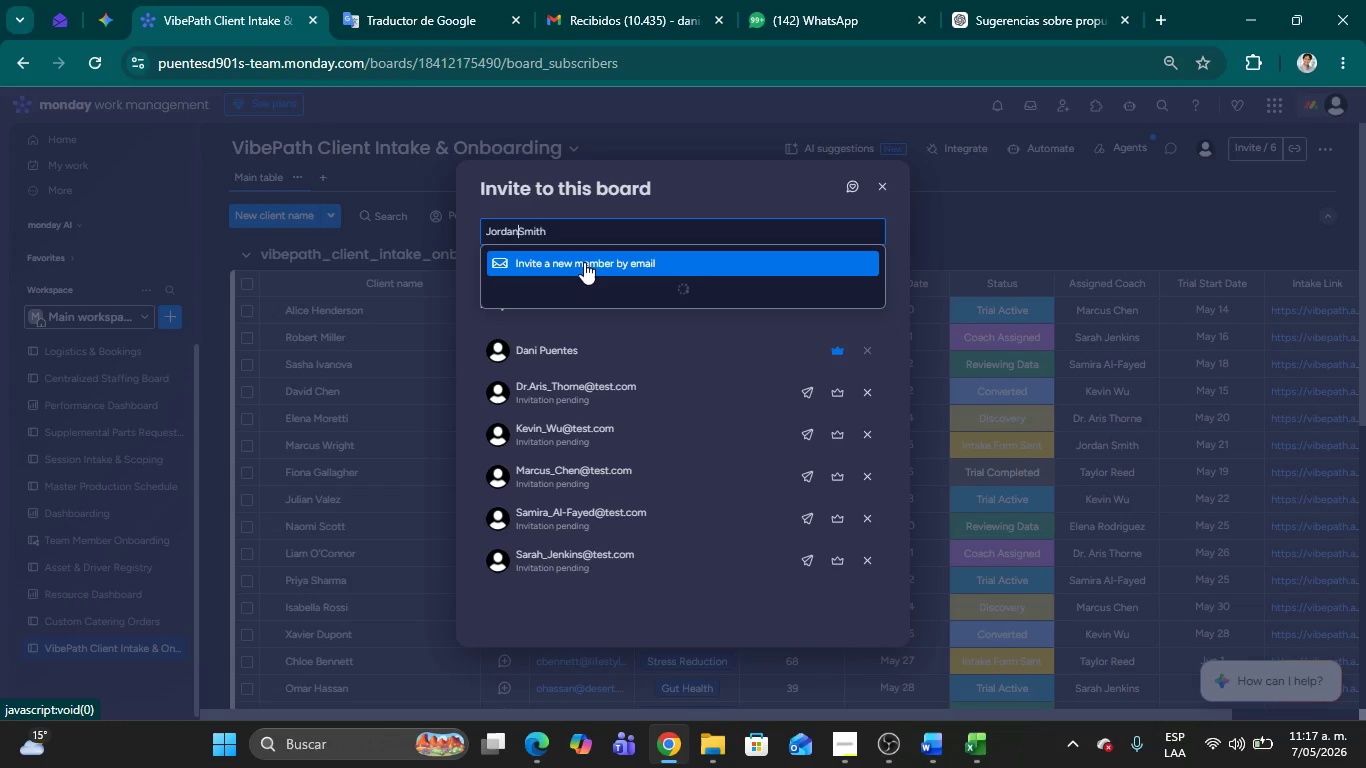 
key(Shift+Minus)
 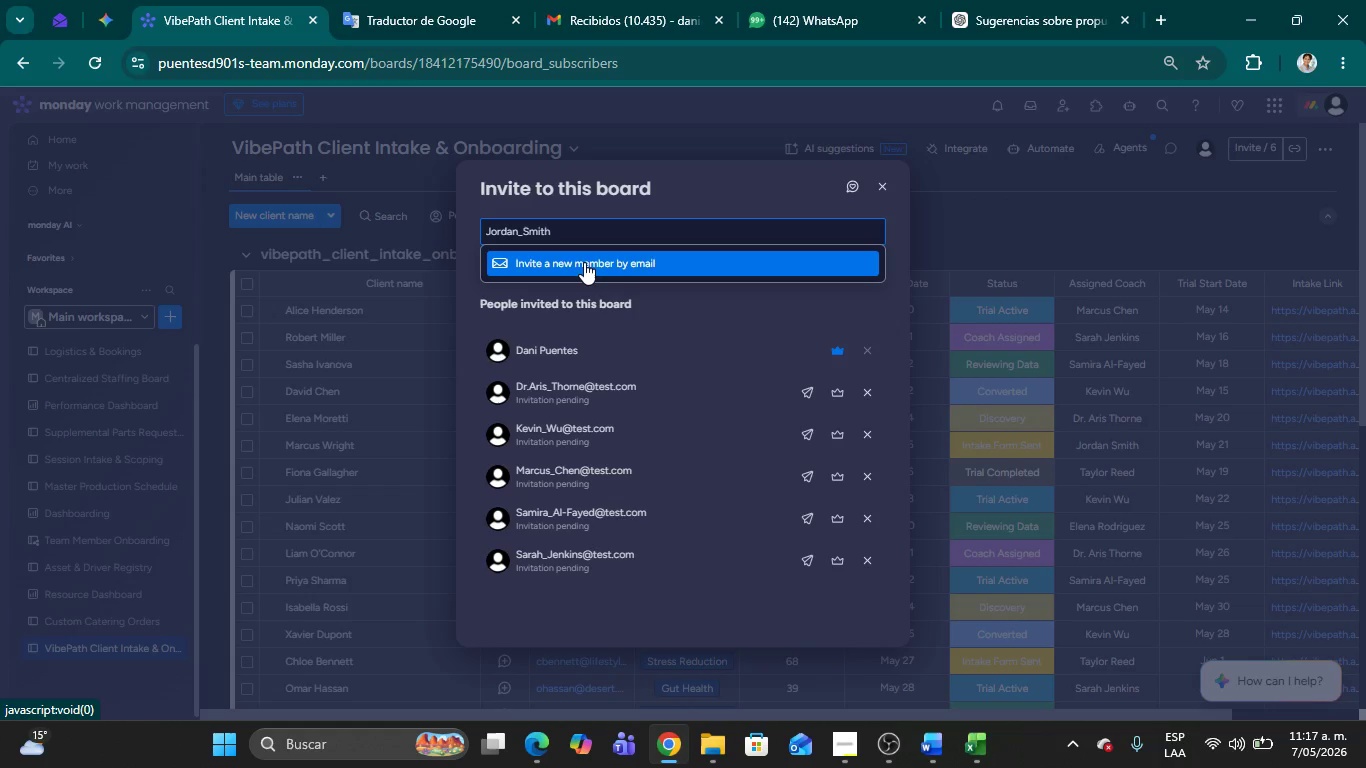 
key(ArrowRight)
 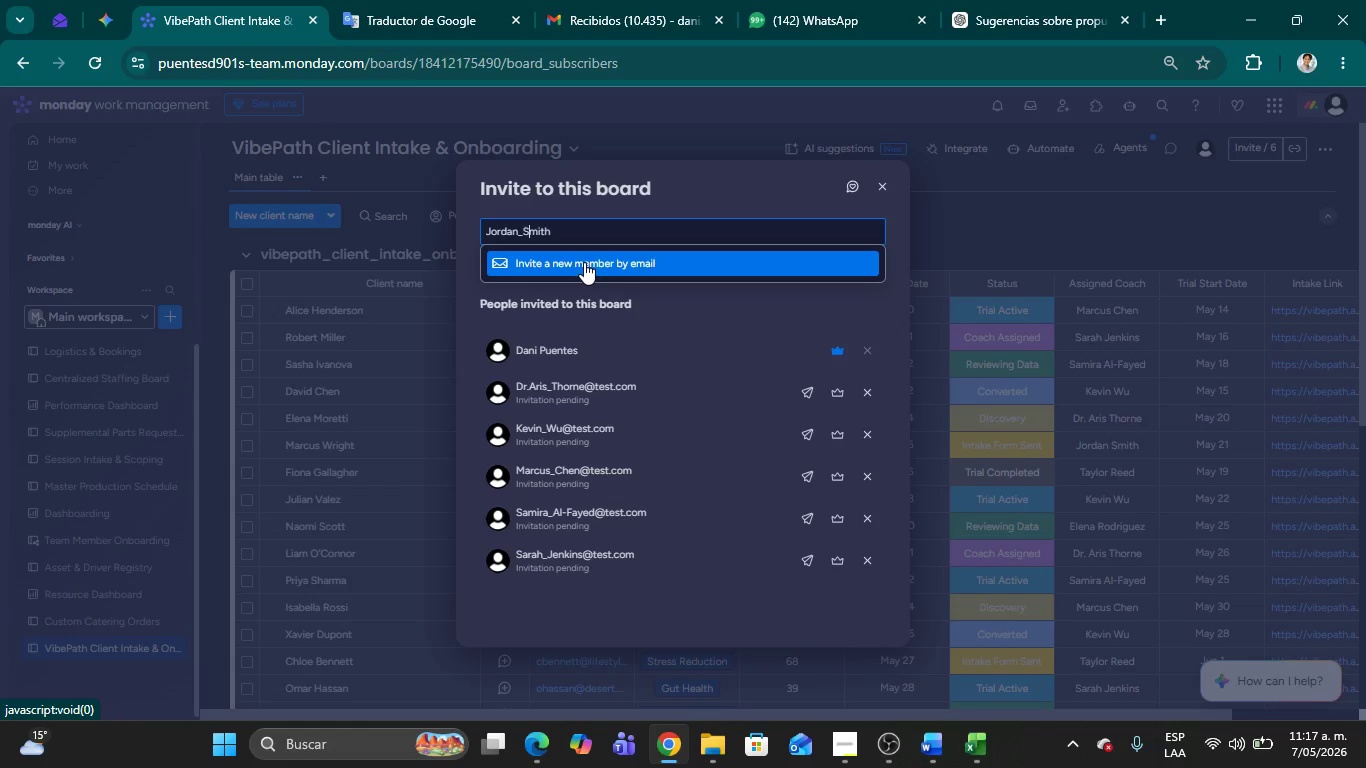 
key(ArrowRight)
 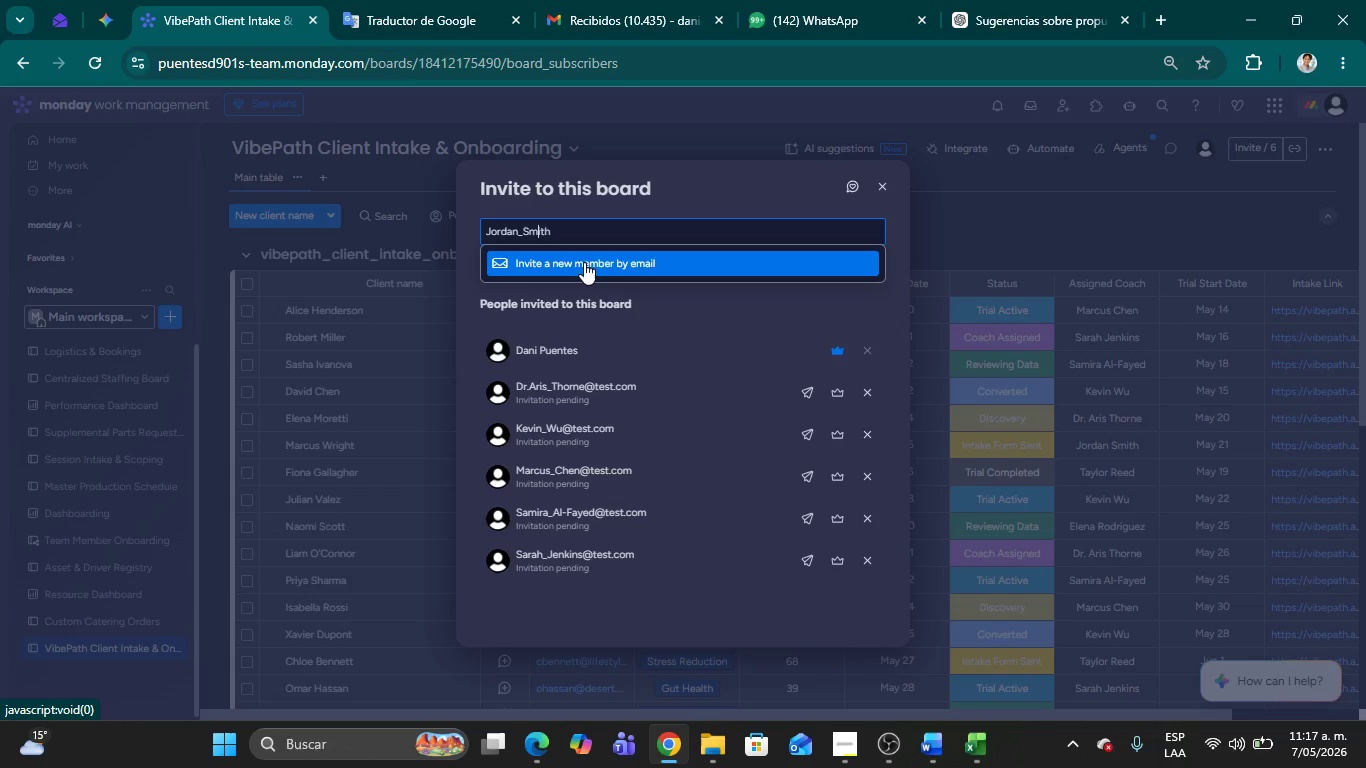 
key(ArrowRight)
 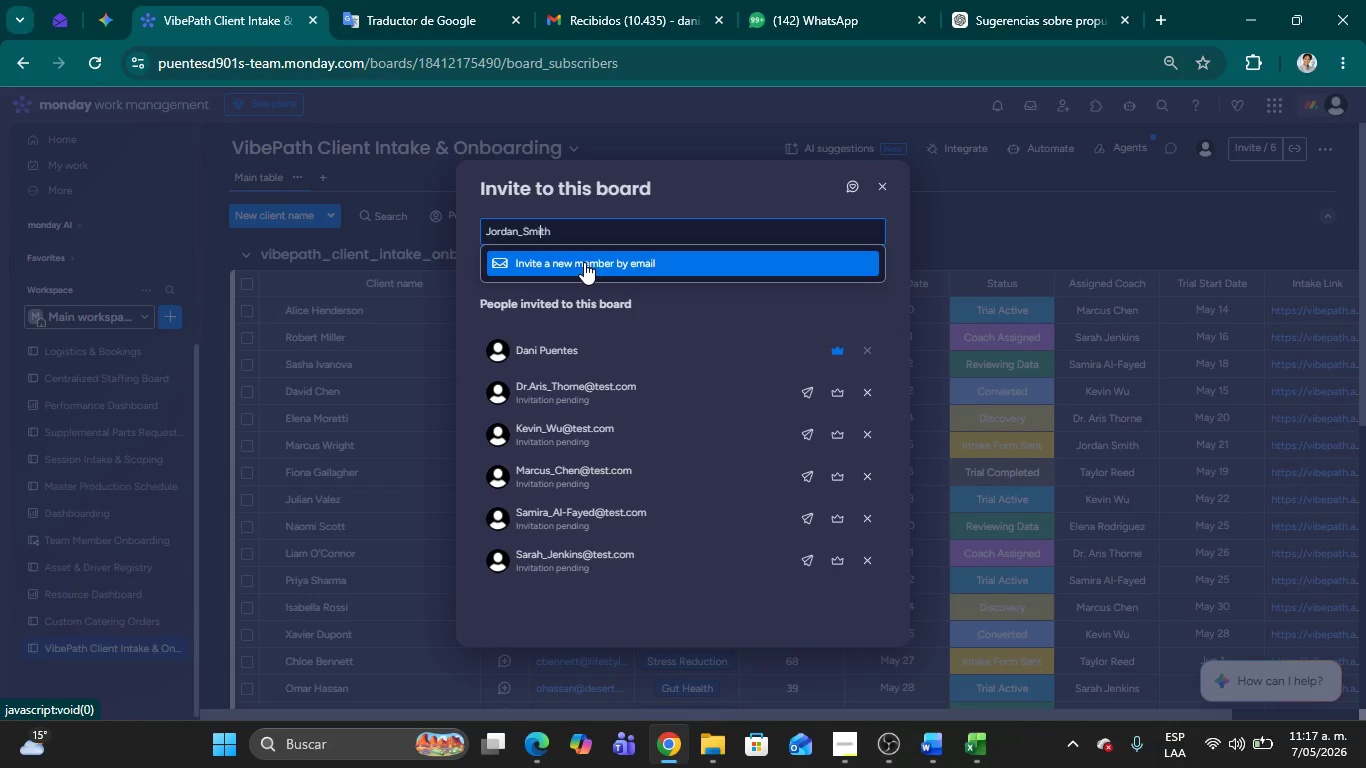 
key(ArrowRight)
 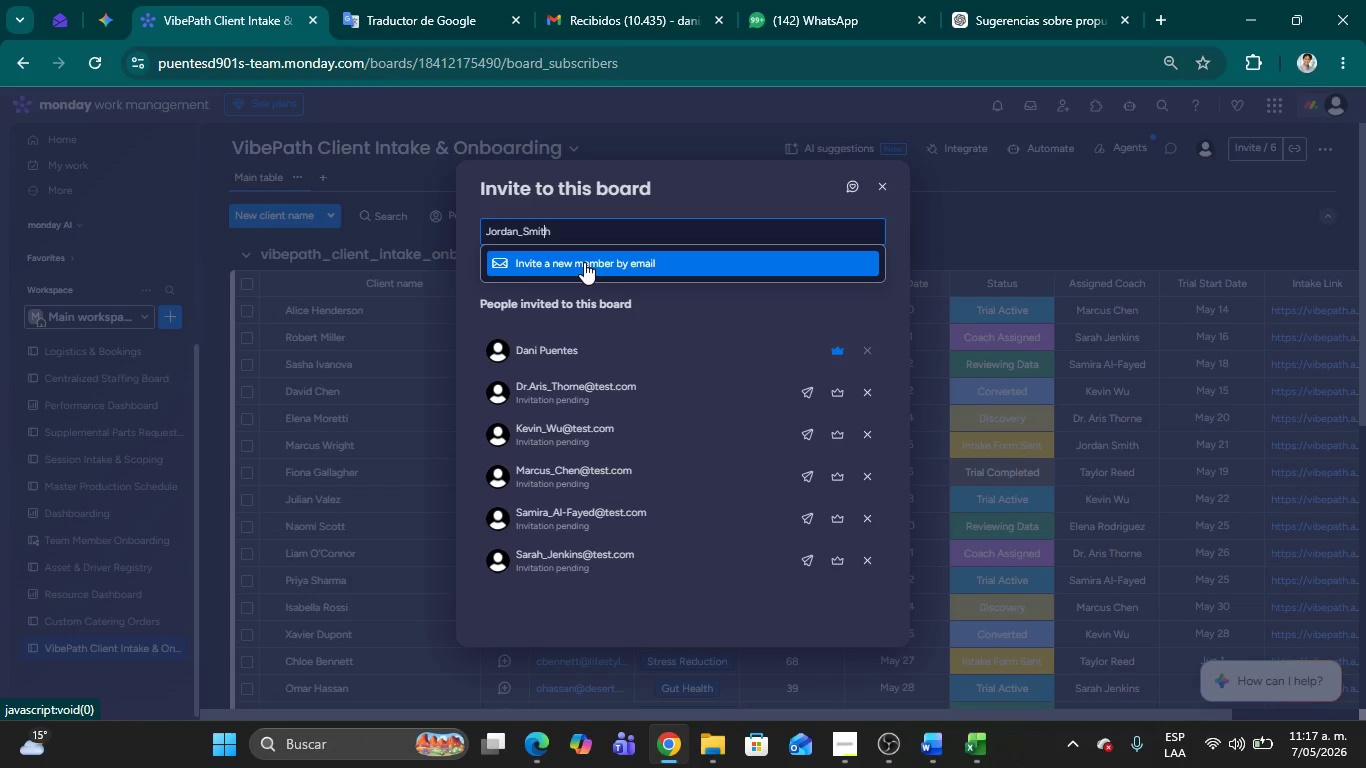 
key(ArrowRight)
 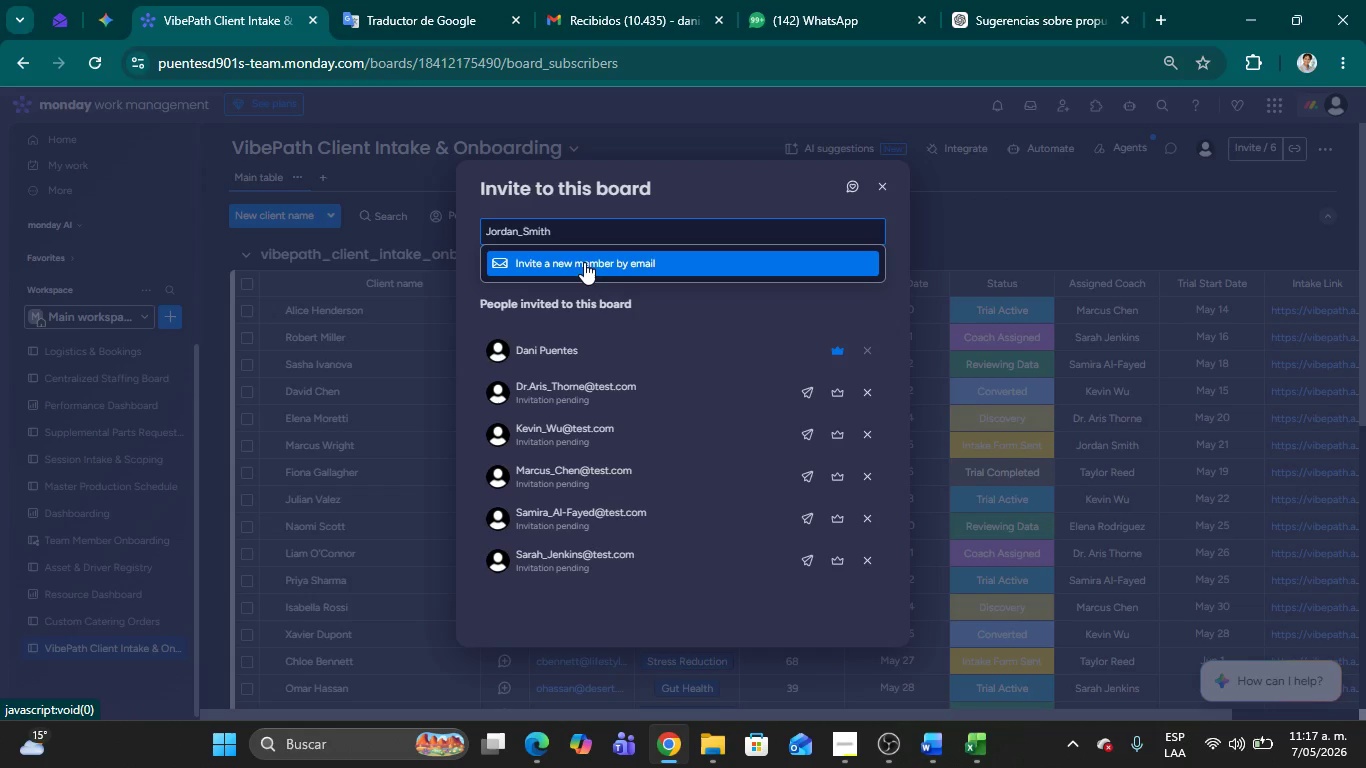 
key(Alt+Control+AltRight)
 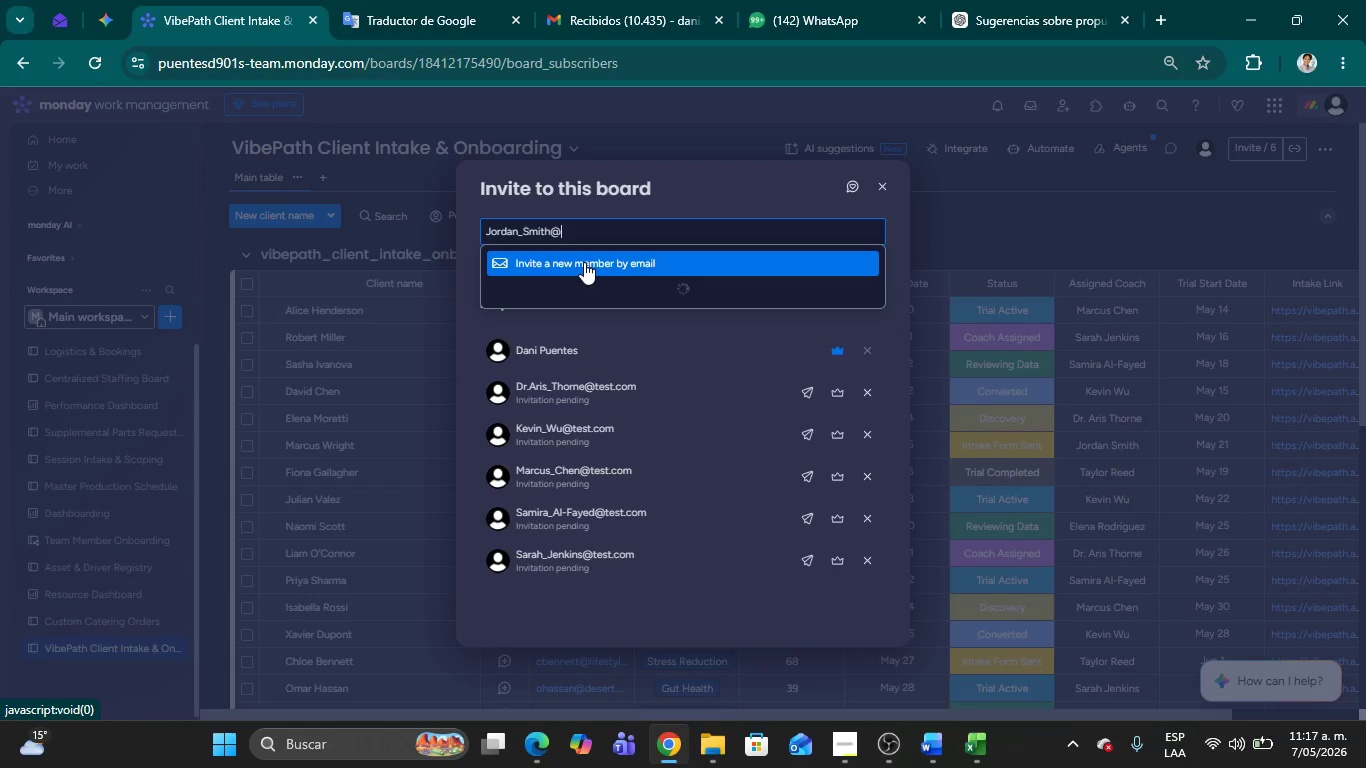 
key(Control+ControlLeft)
 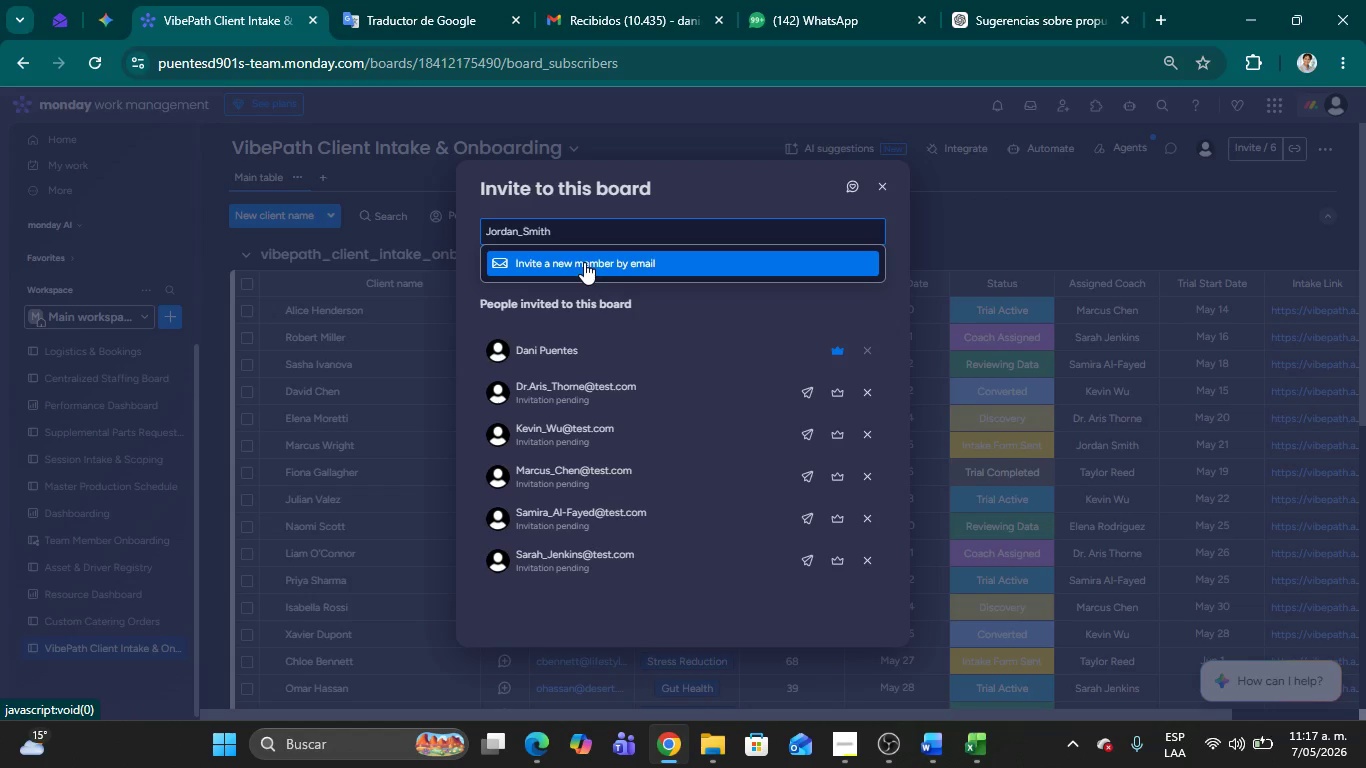 
key(Alt+Control+Q)
 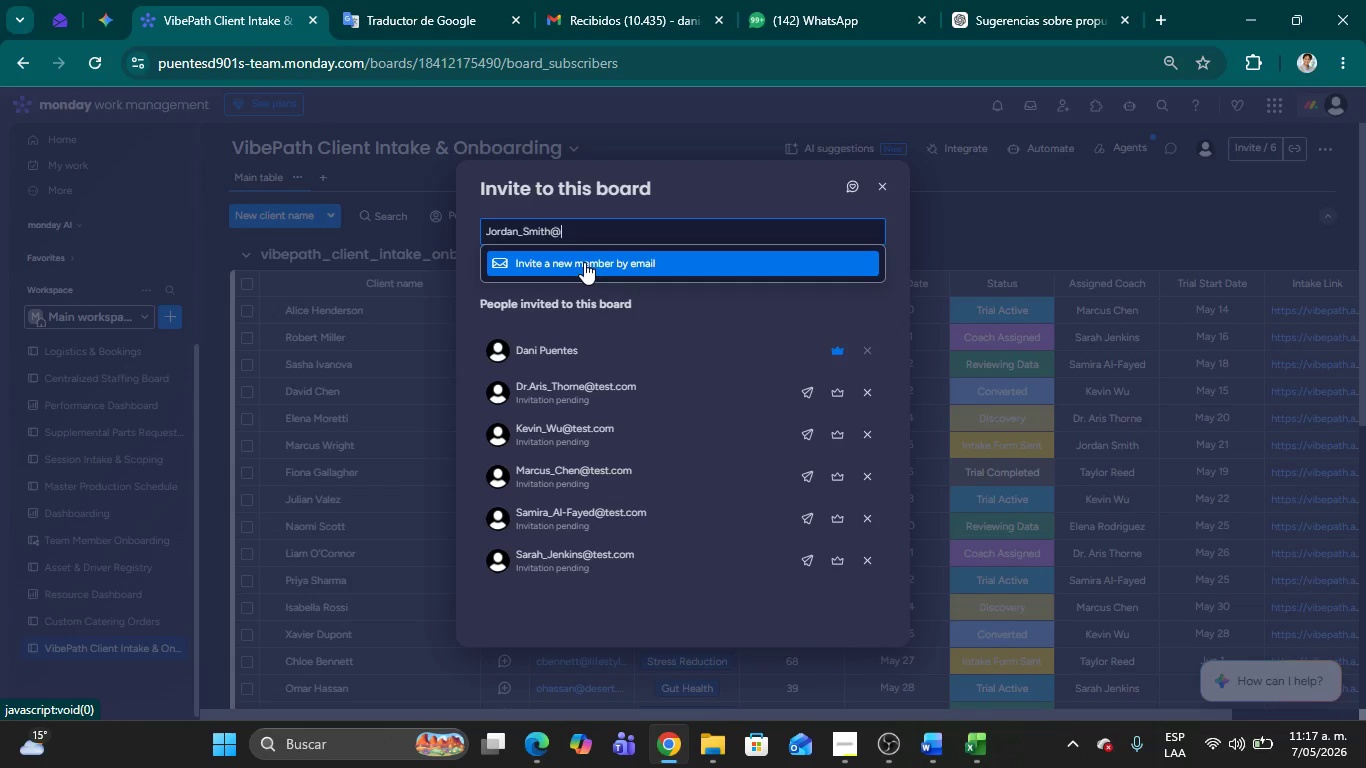 
type(test.com)
 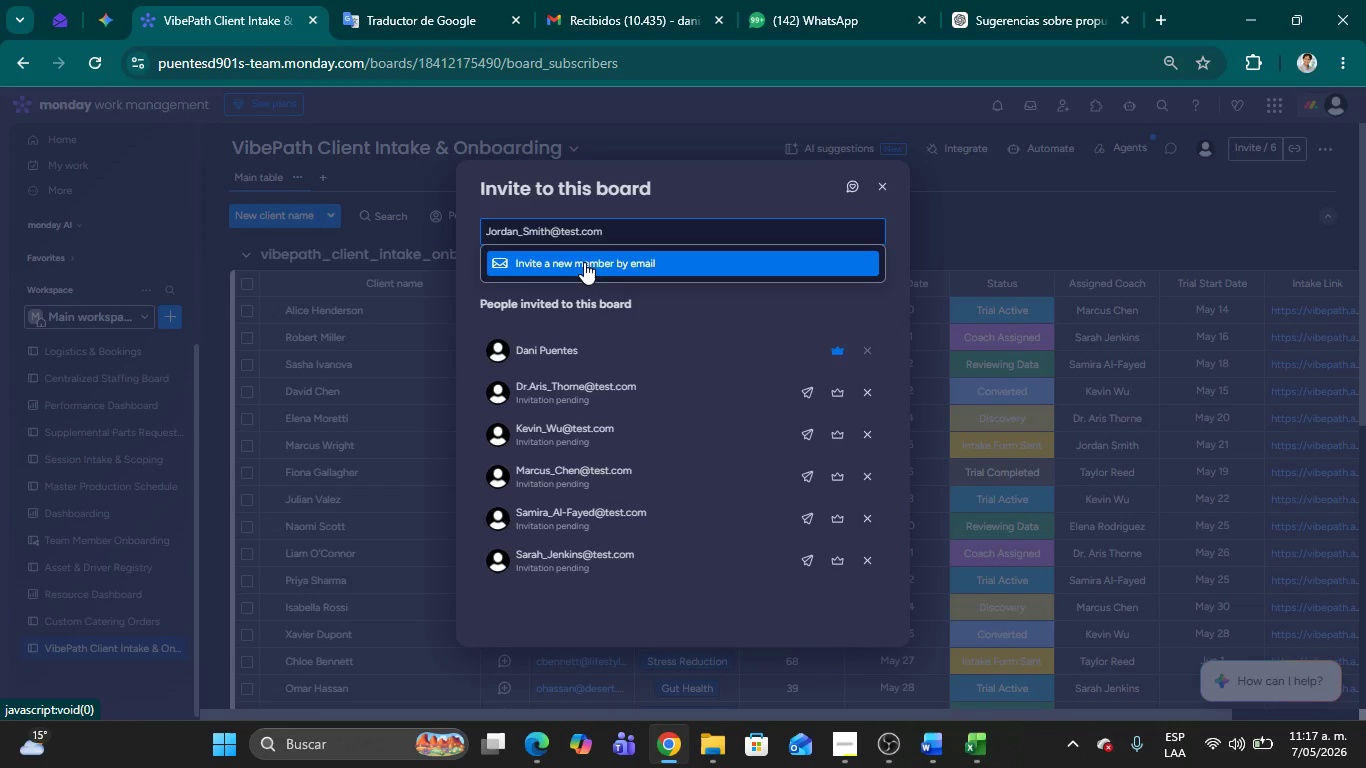 
left_click([584, 262])
 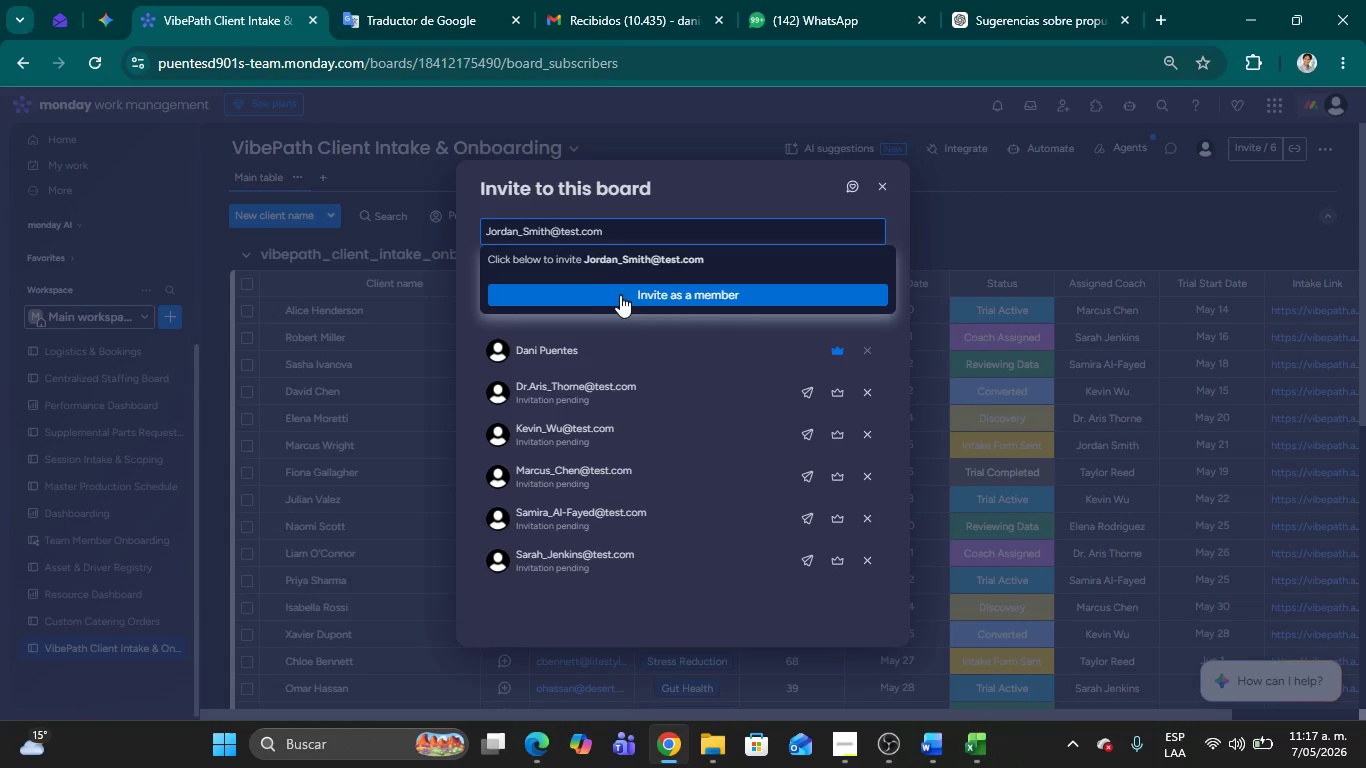 
left_click([623, 298])
 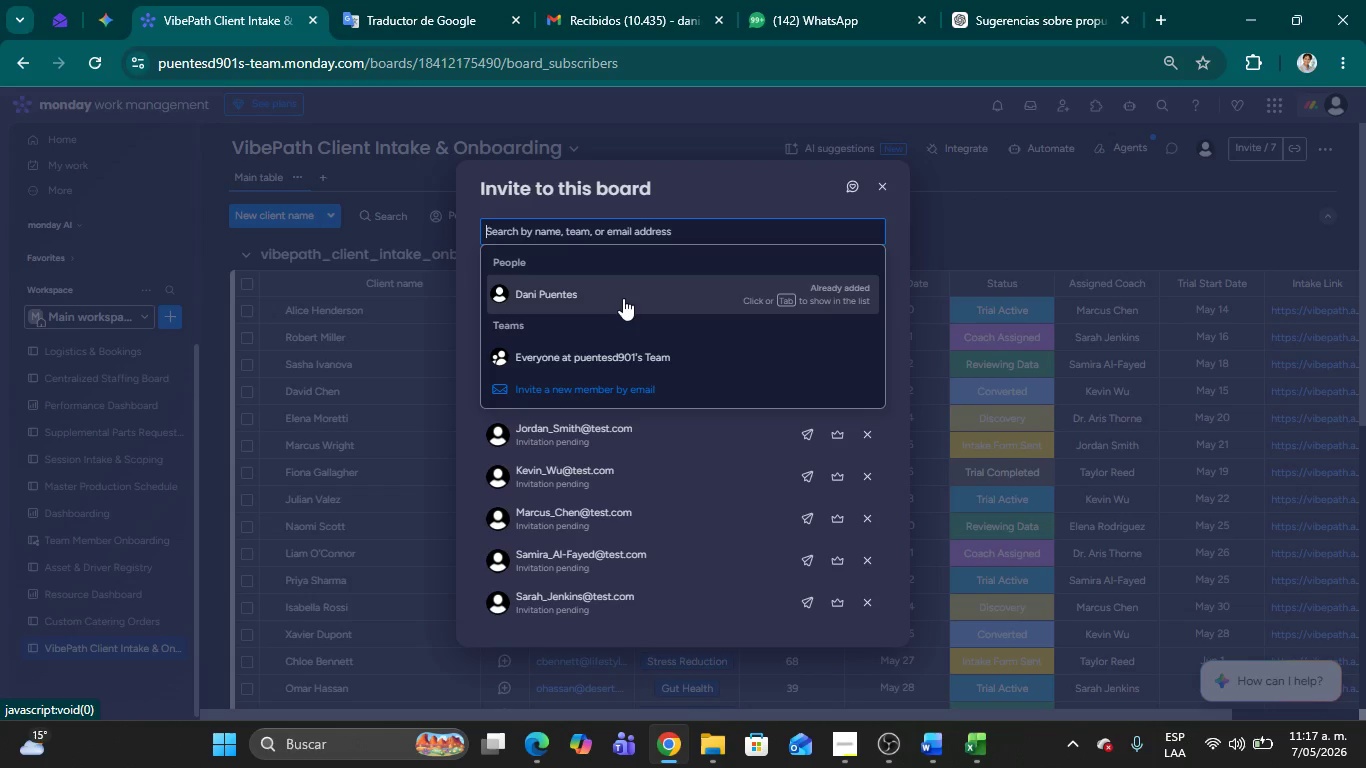 
wait(30.44)
 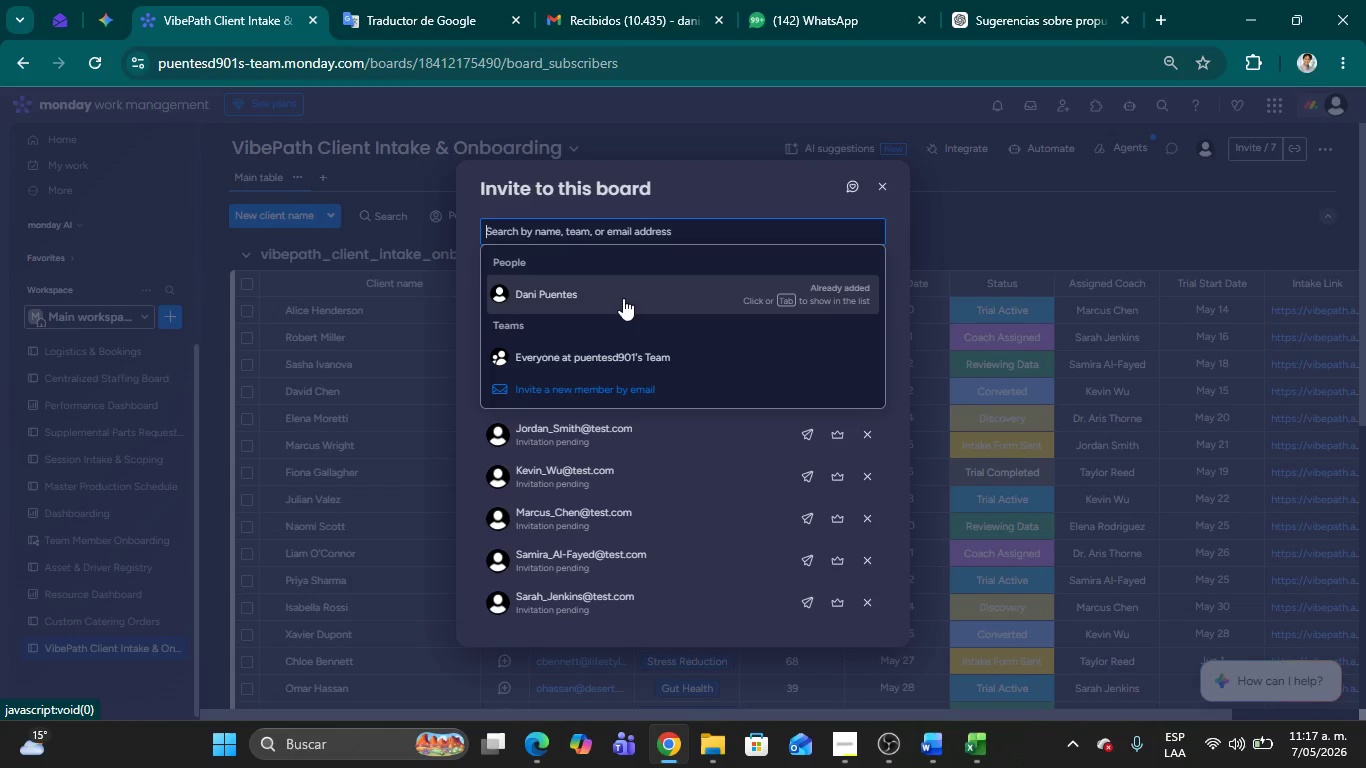 
key(Alt+AltLeft)
 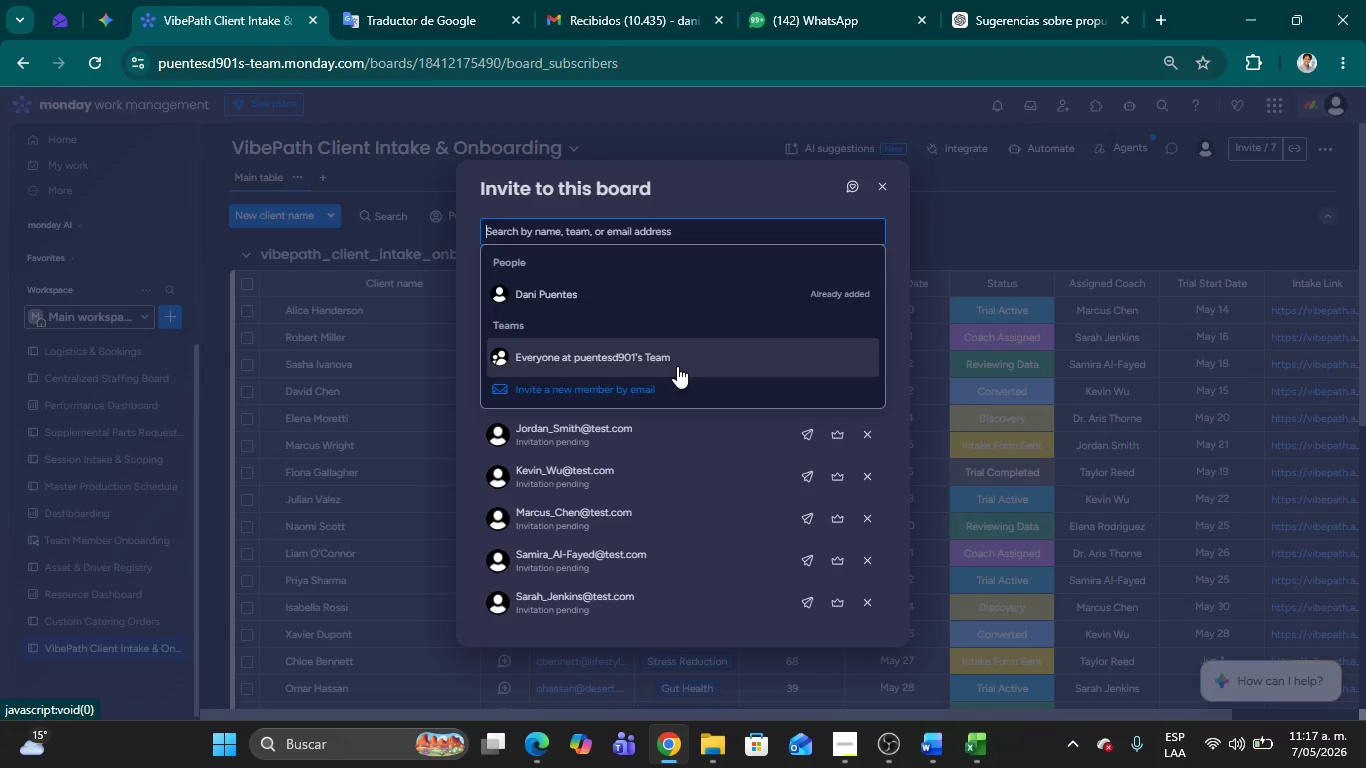 
key(Alt+Tab)
 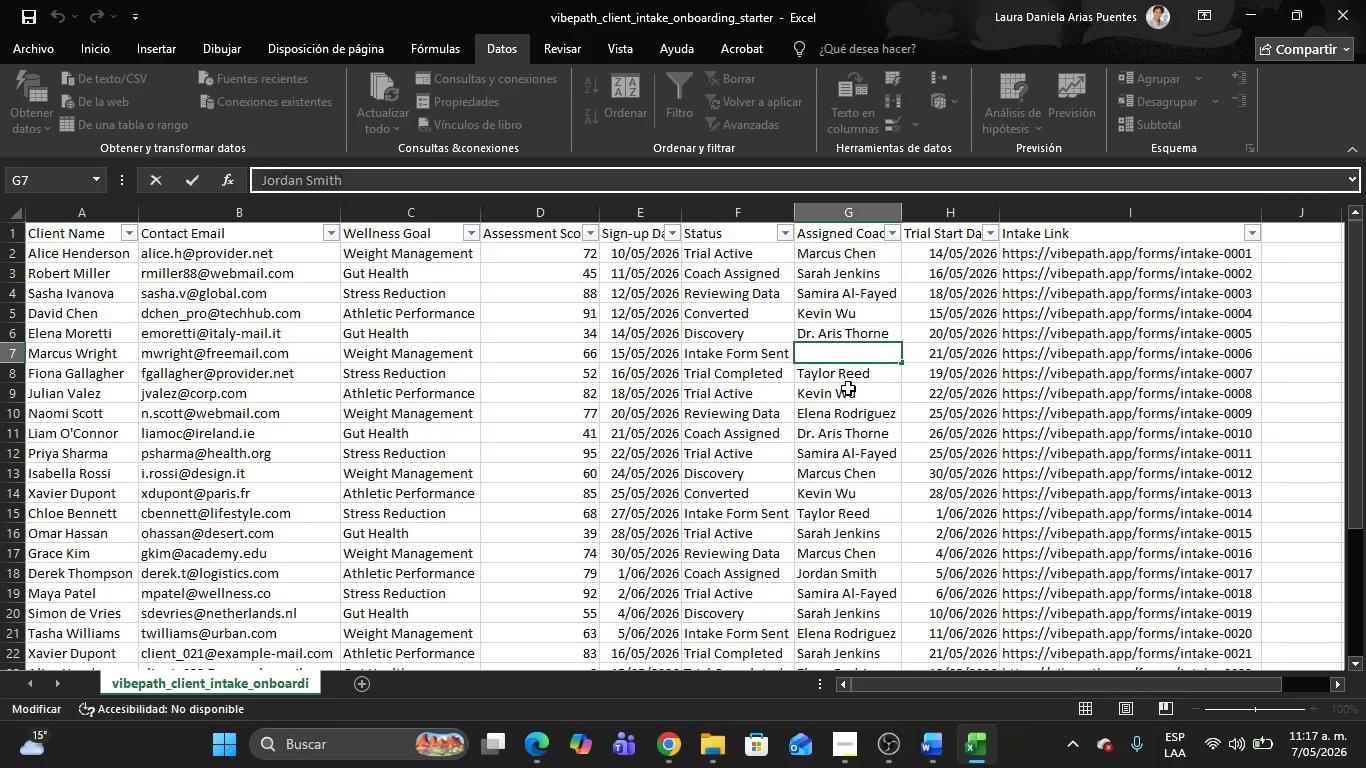 
key(Alt+AltLeft)
 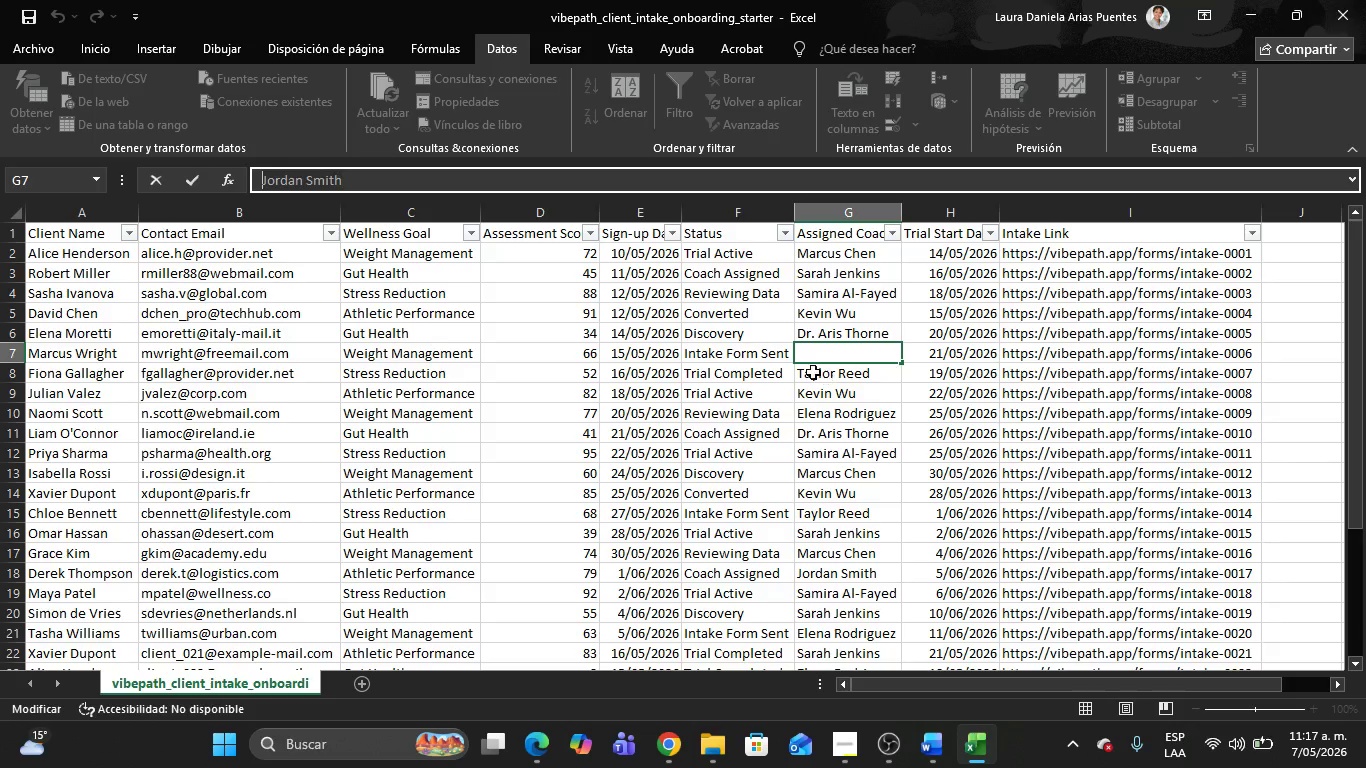 
key(Alt+Tab)
 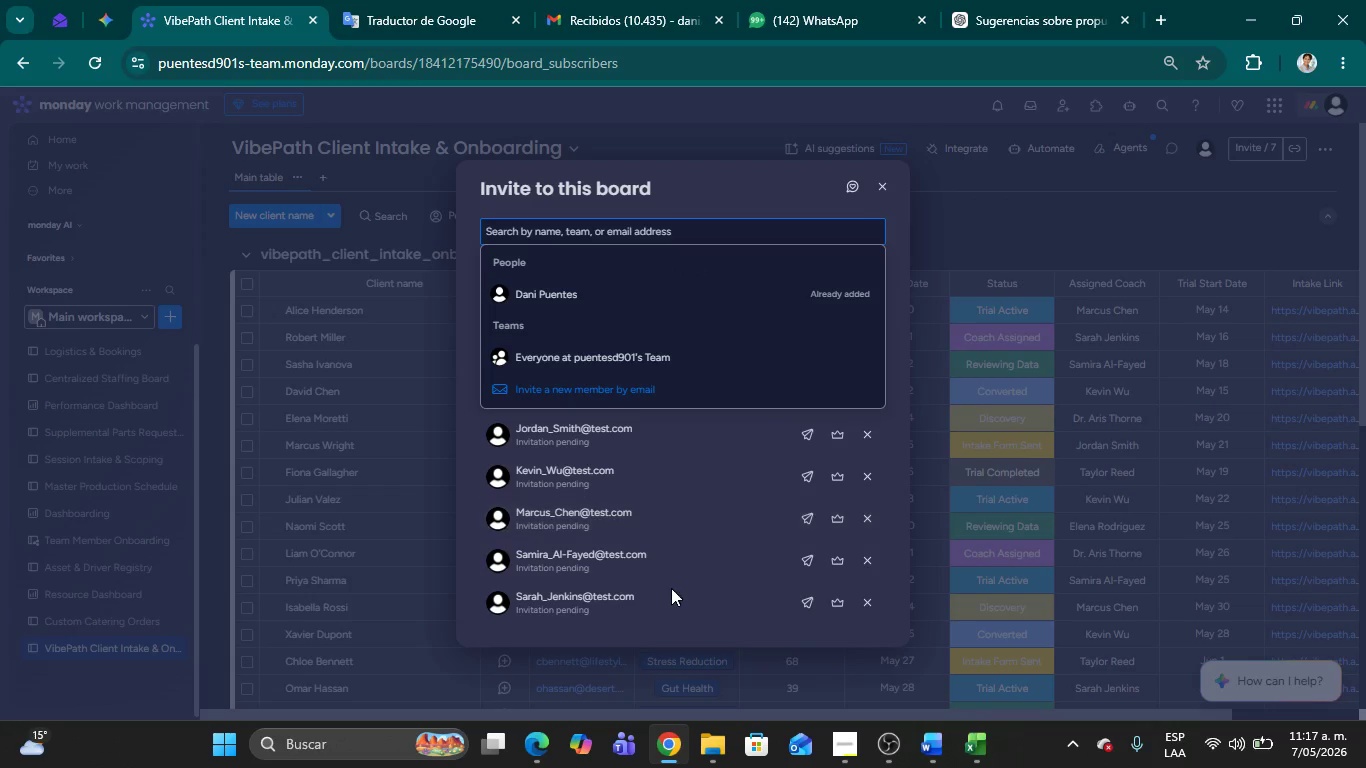 
scroll: coordinate [666, 553], scroll_direction: up, amount: 1.0
 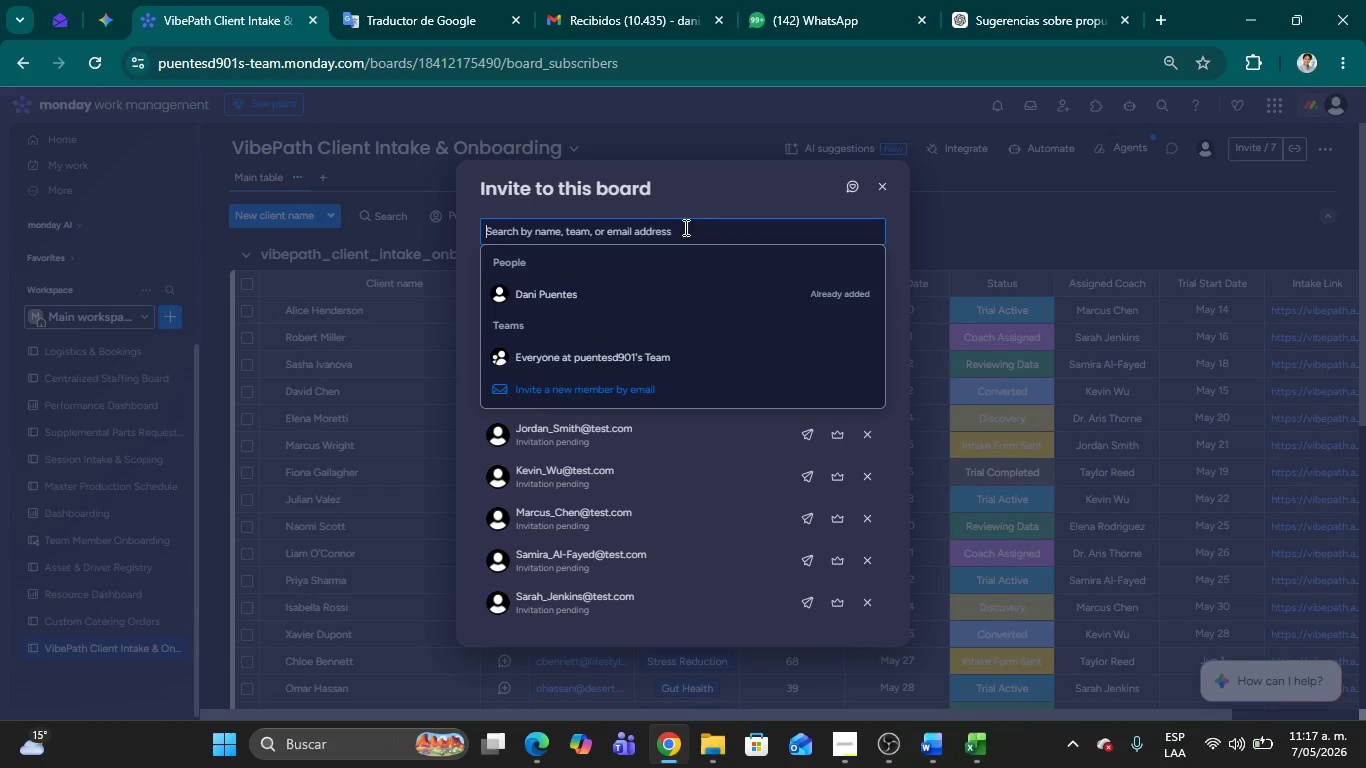 
left_click([685, 235])
 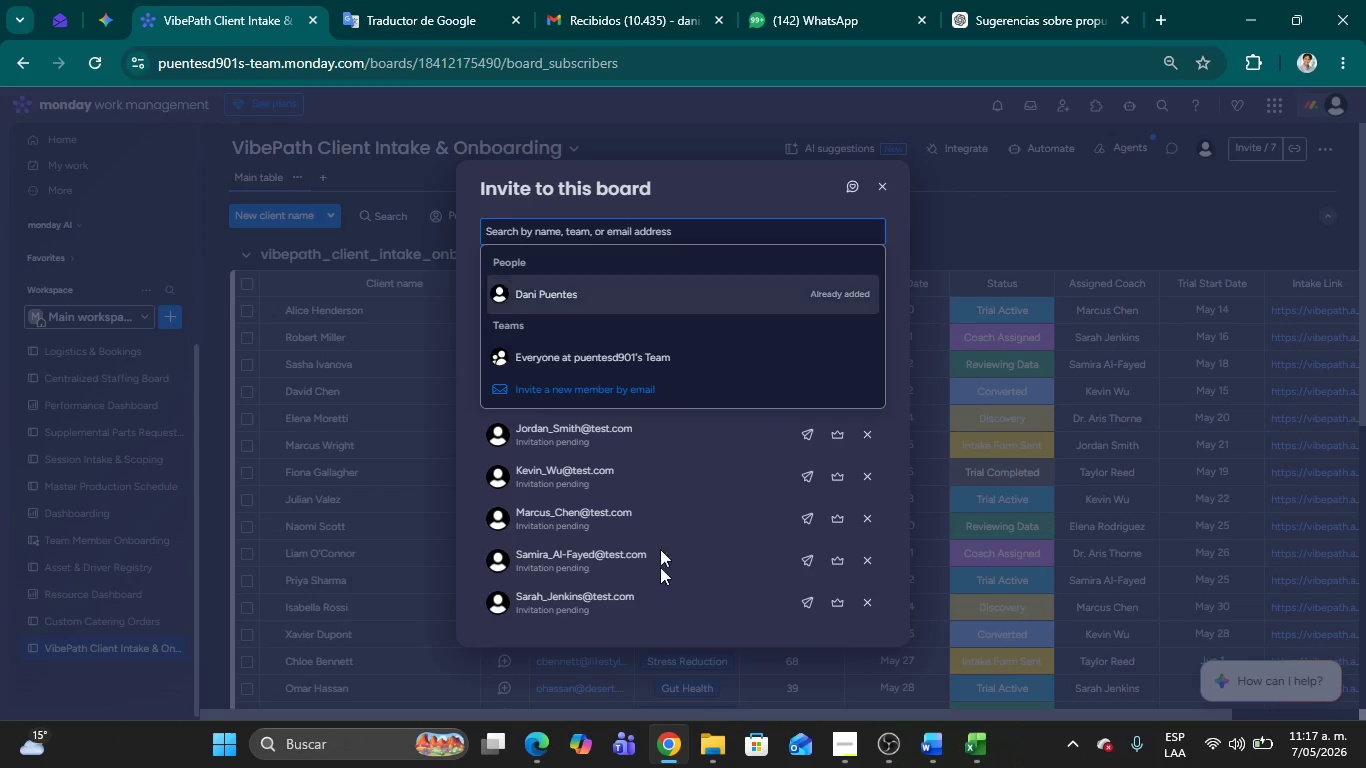 
scroll: coordinate [652, 516], scroll_direction: up, amount: 6.0
 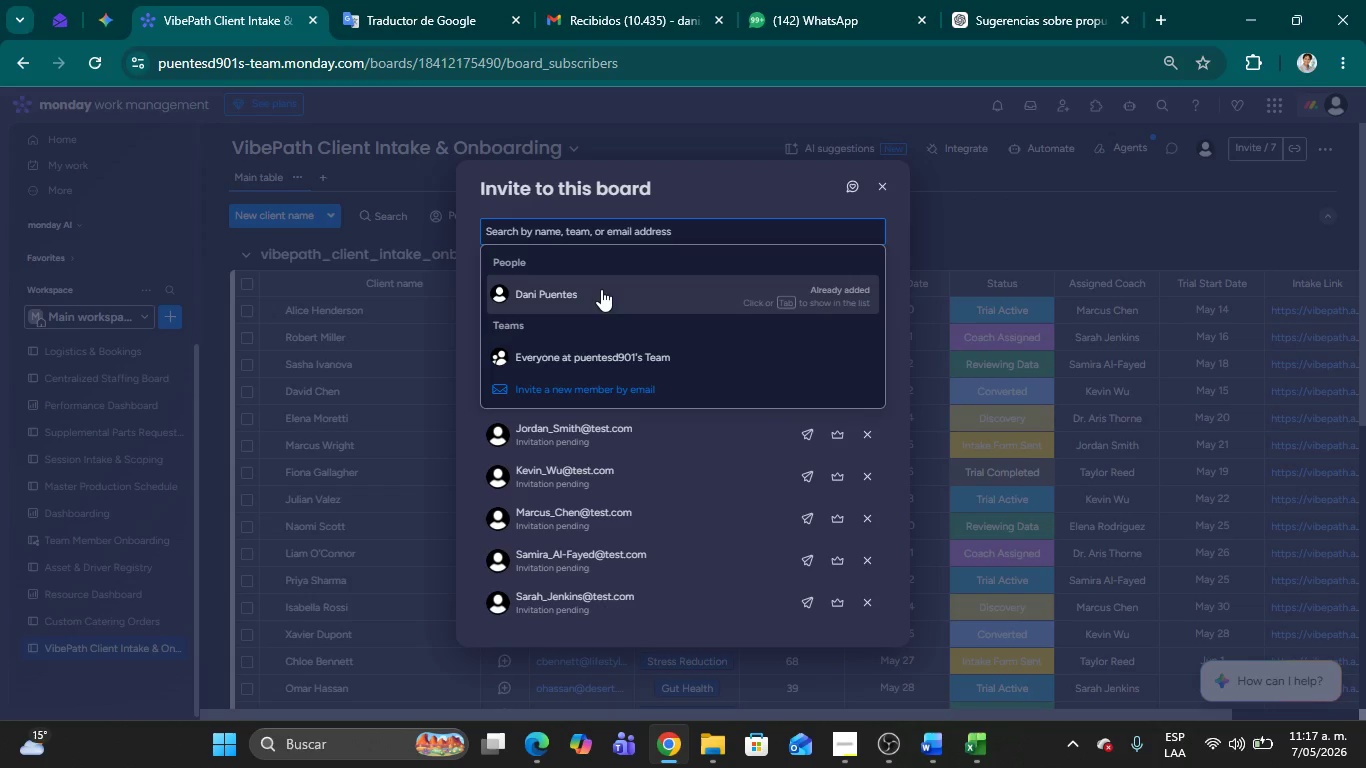 
key(Alt+AltLeft)
 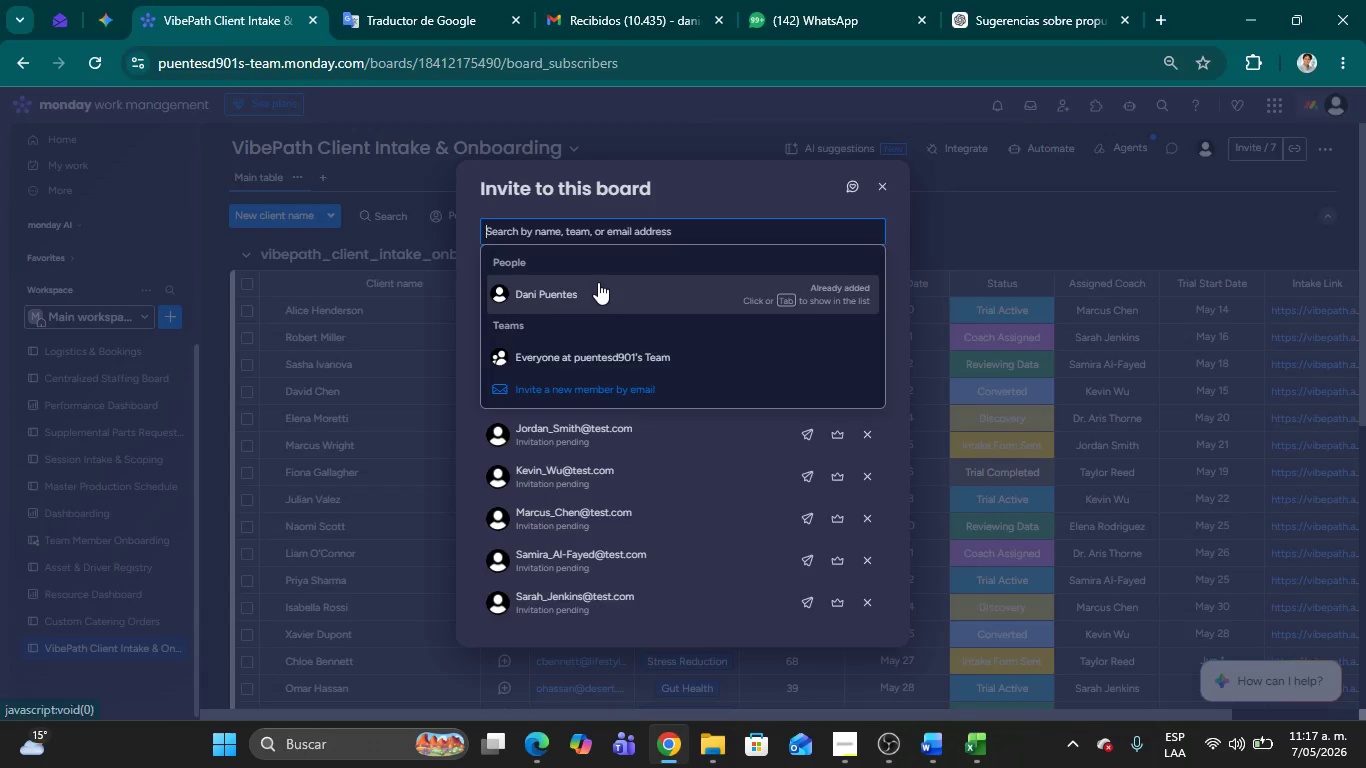 
key(Alt+Tab)
 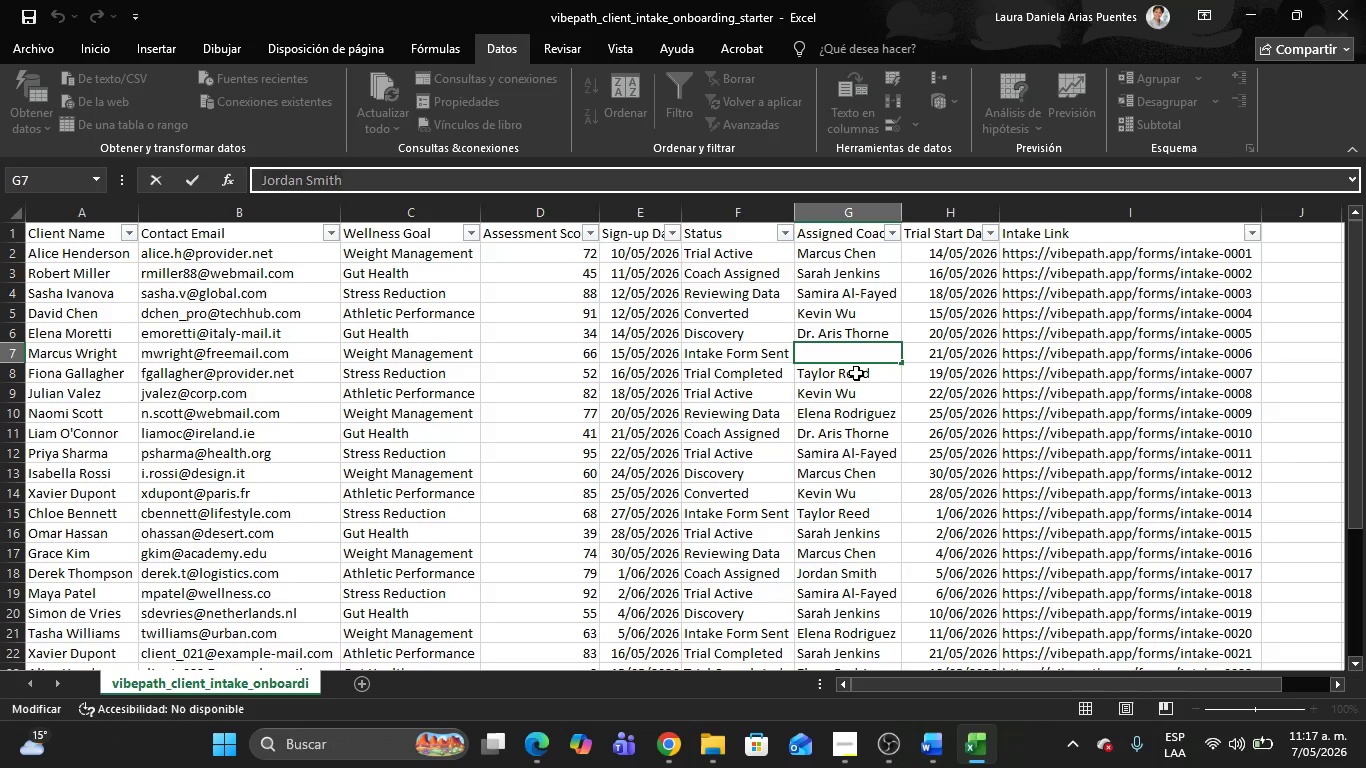 
left_click([841, 382])
 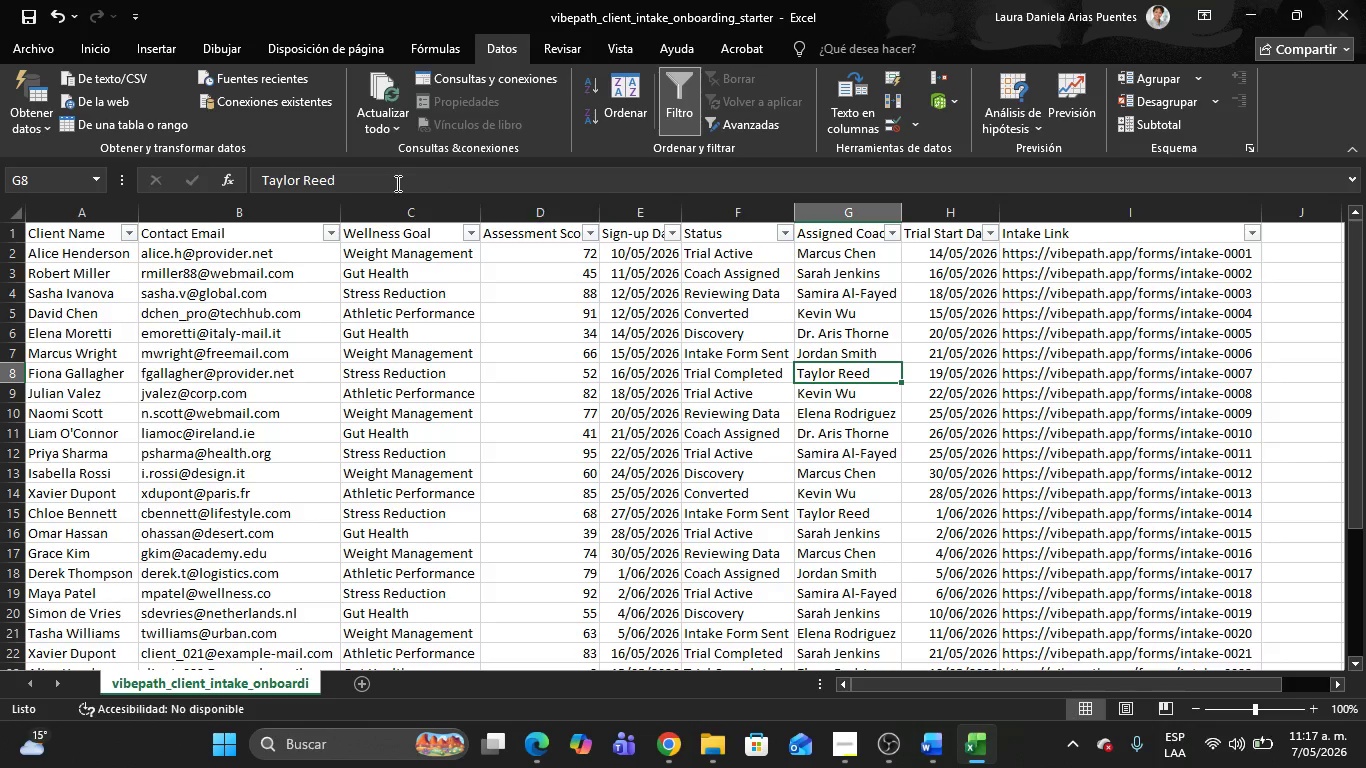 
left_click_drag(start_coordinate=[372, 178], to_coordinate=[261, 178])
 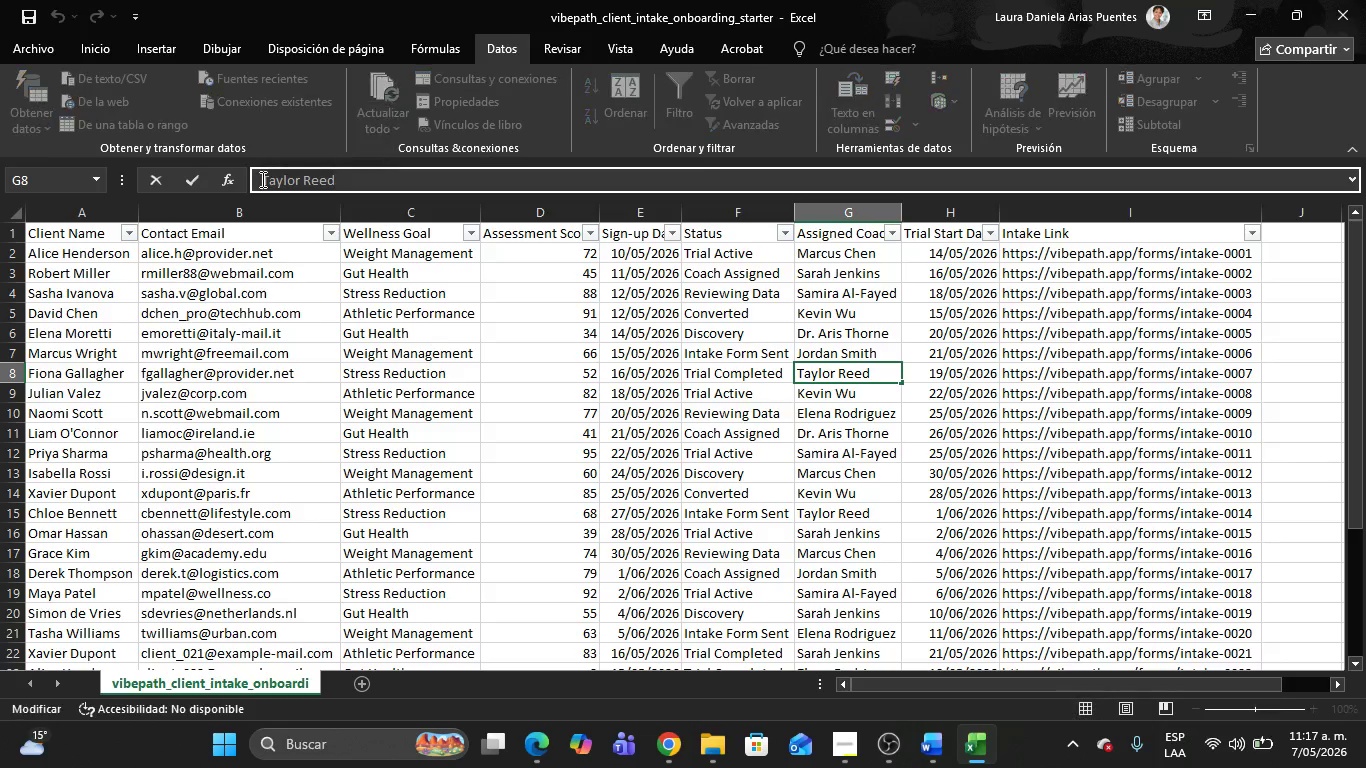 
key(Control+C)
 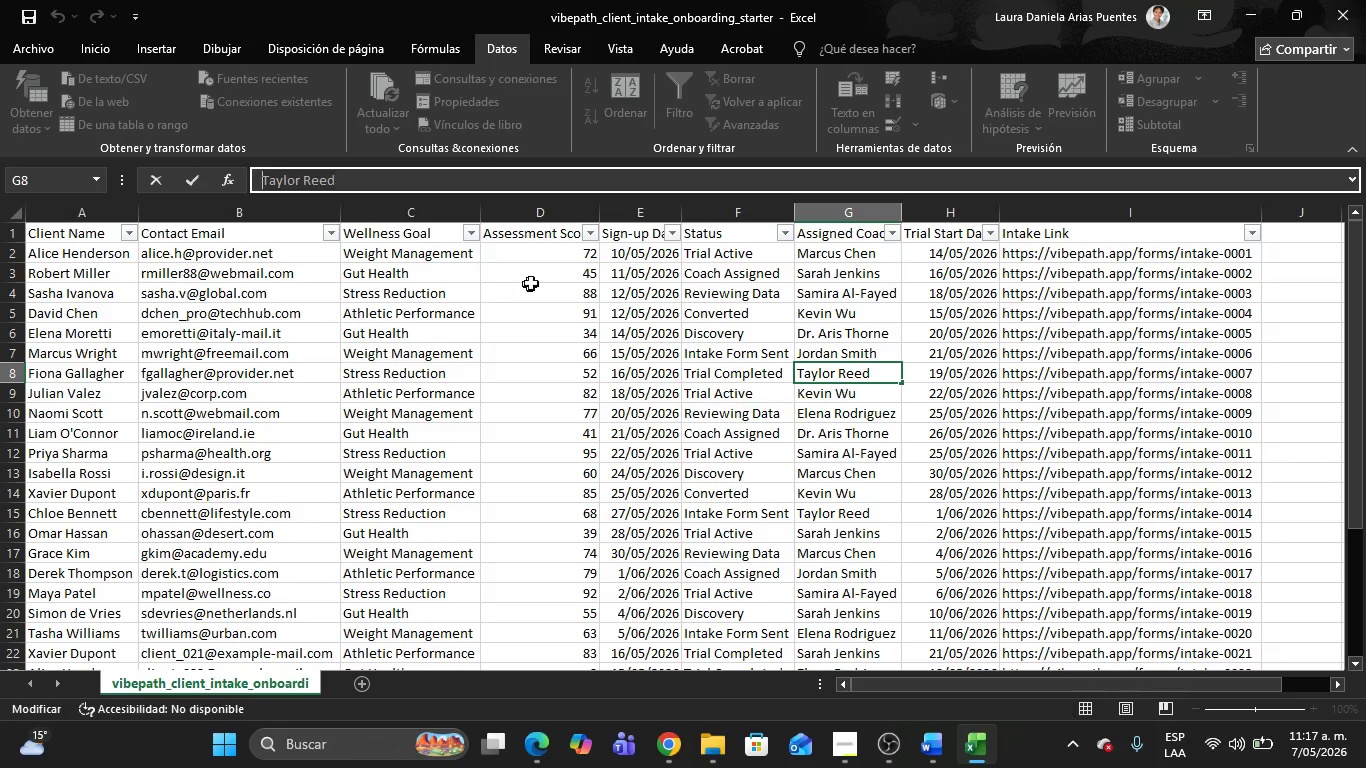 
key(Alt+Tab)
 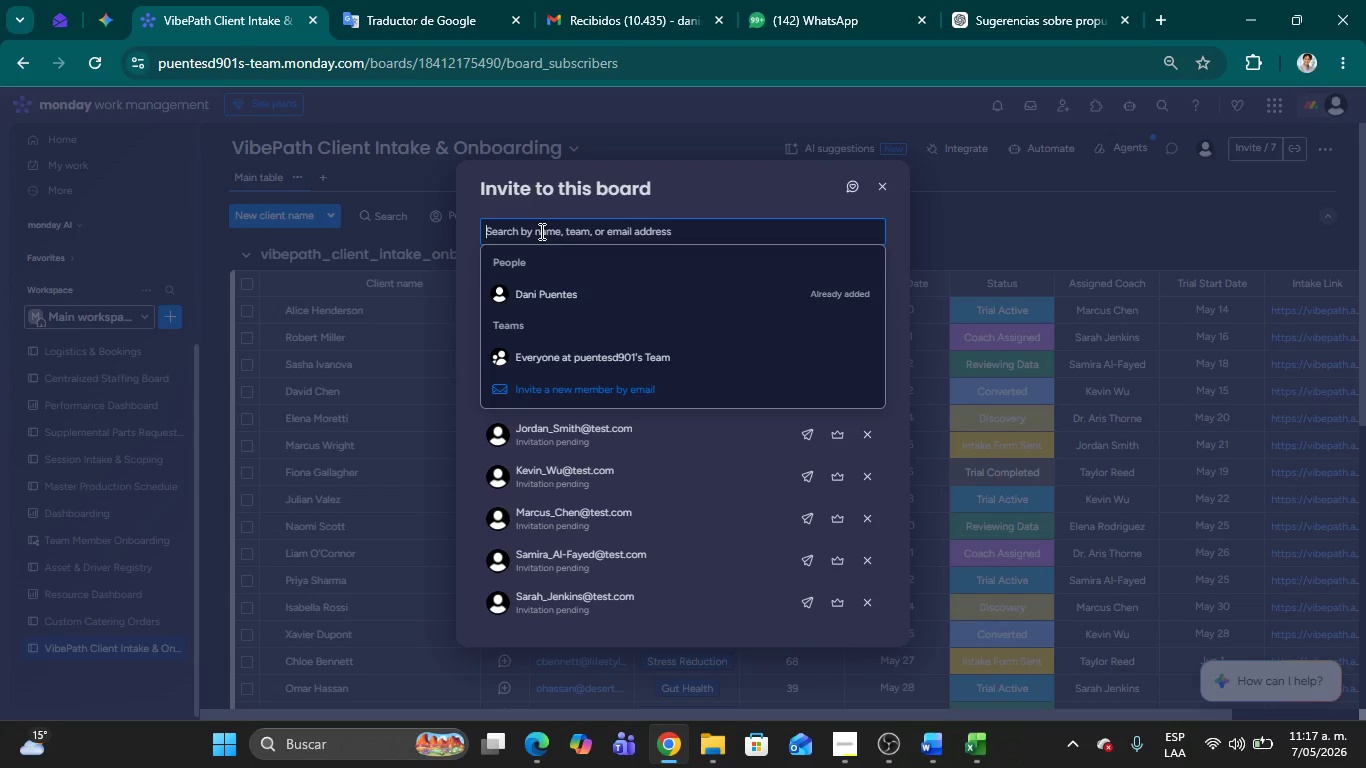 
left_click([538, 233])
 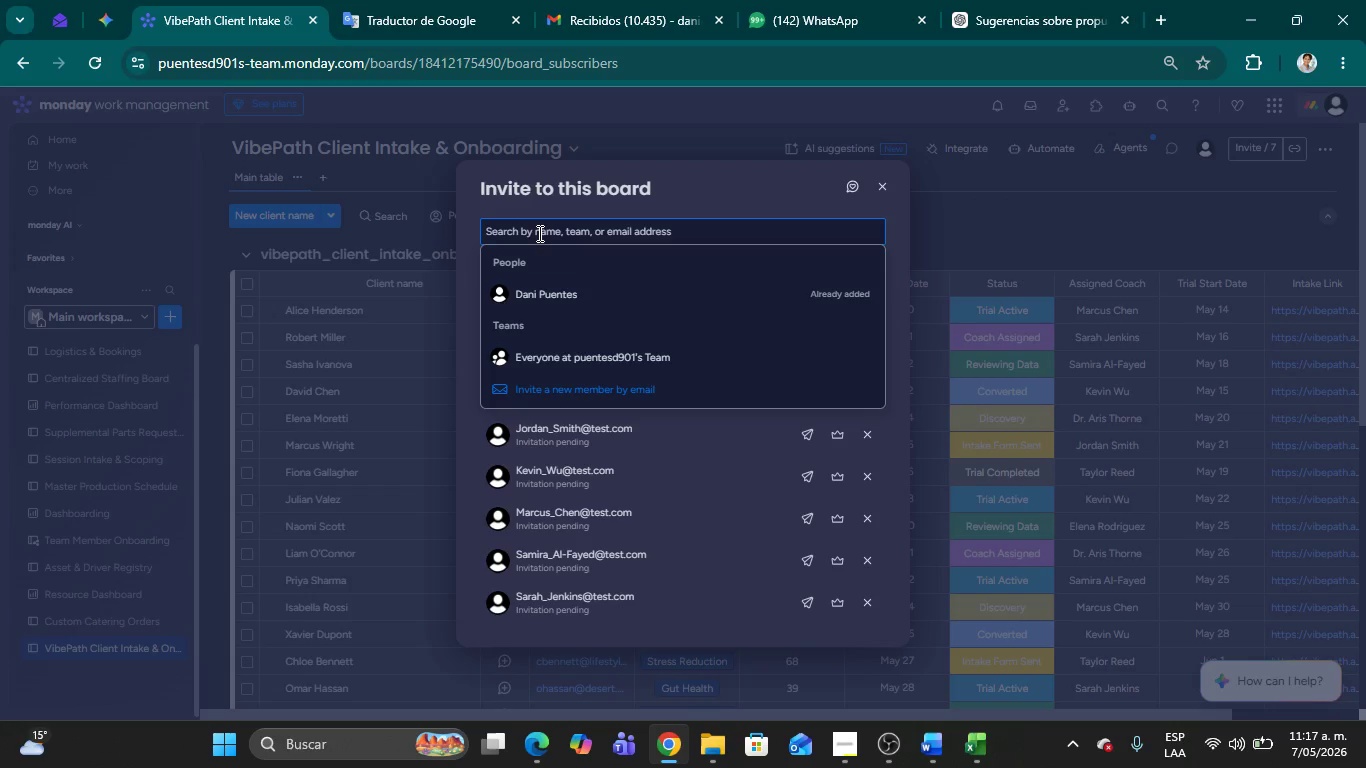 
key(Control+V)
 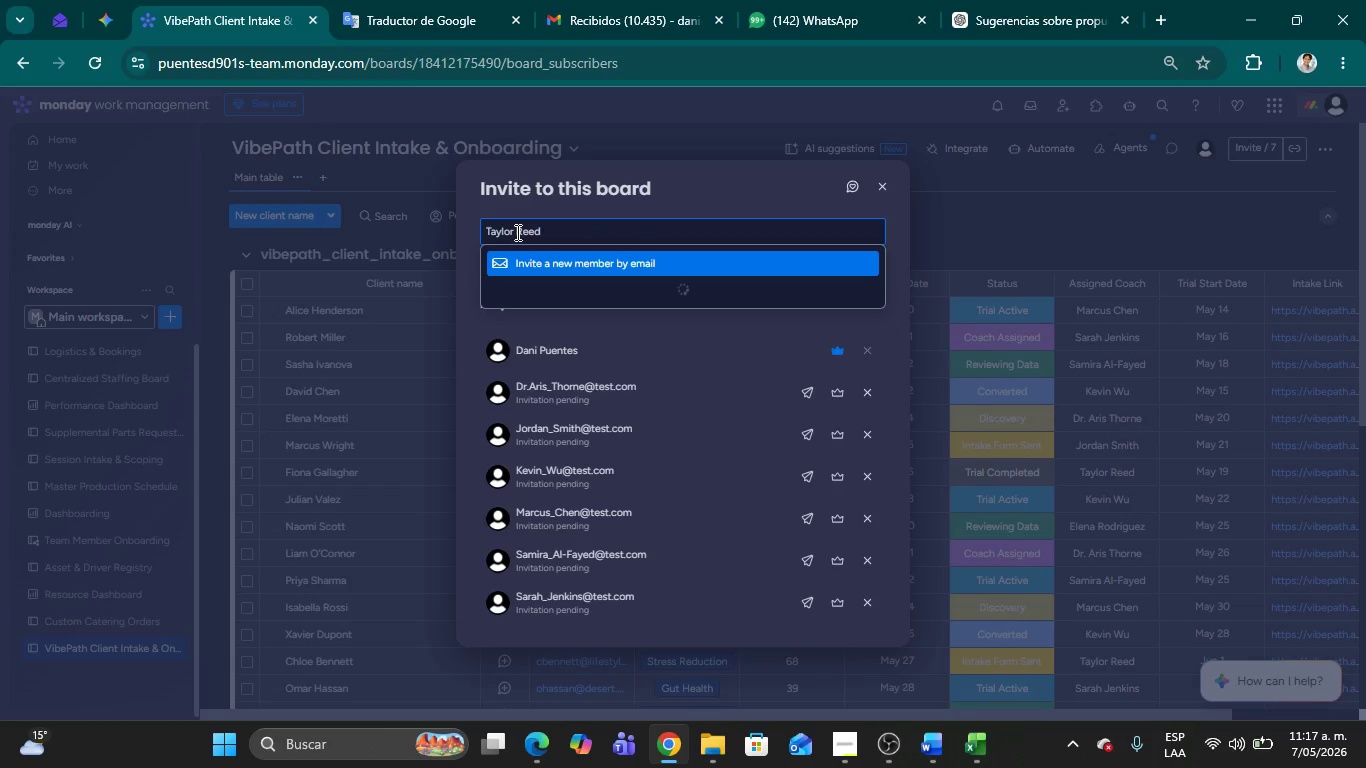 
left_click([516, 232])
 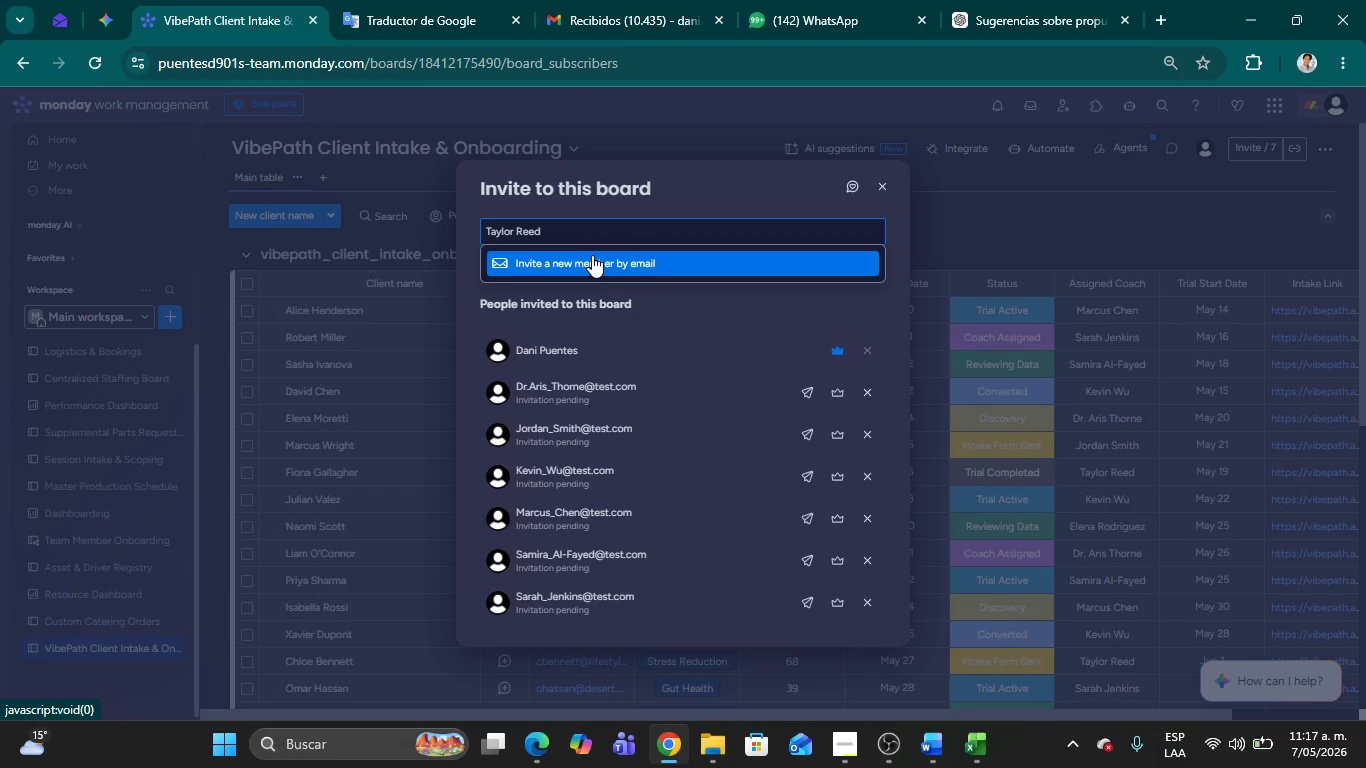 
key(Backspace)
 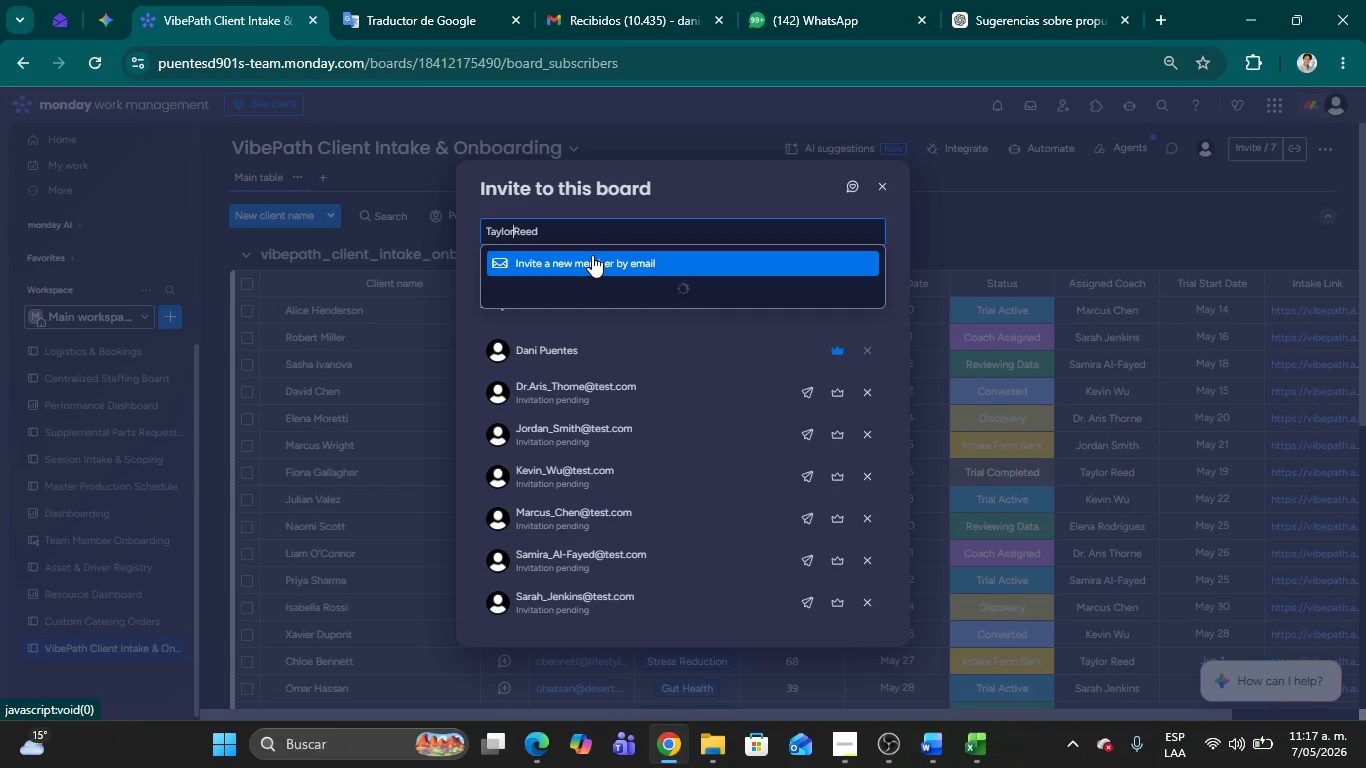 
key(Shift+ShiftRight)
 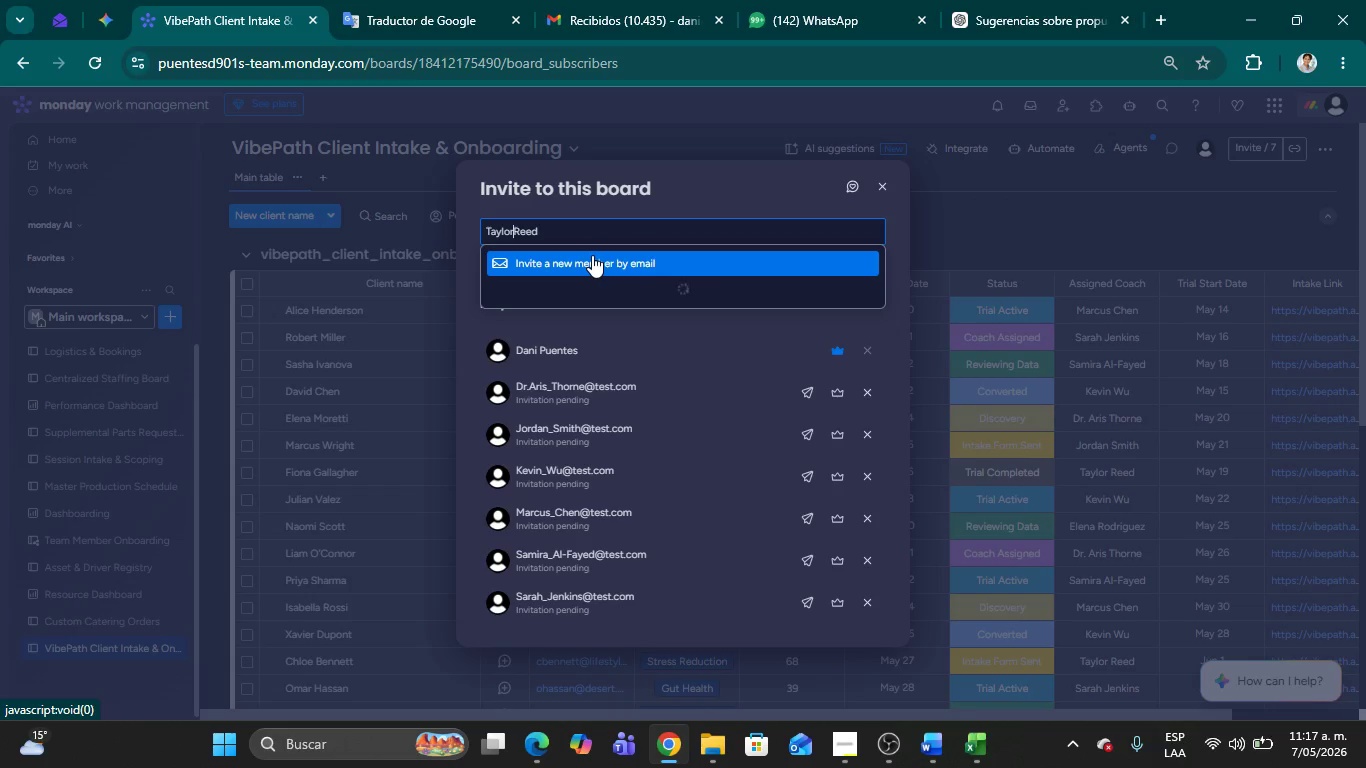 
key(Shift+Minus)
 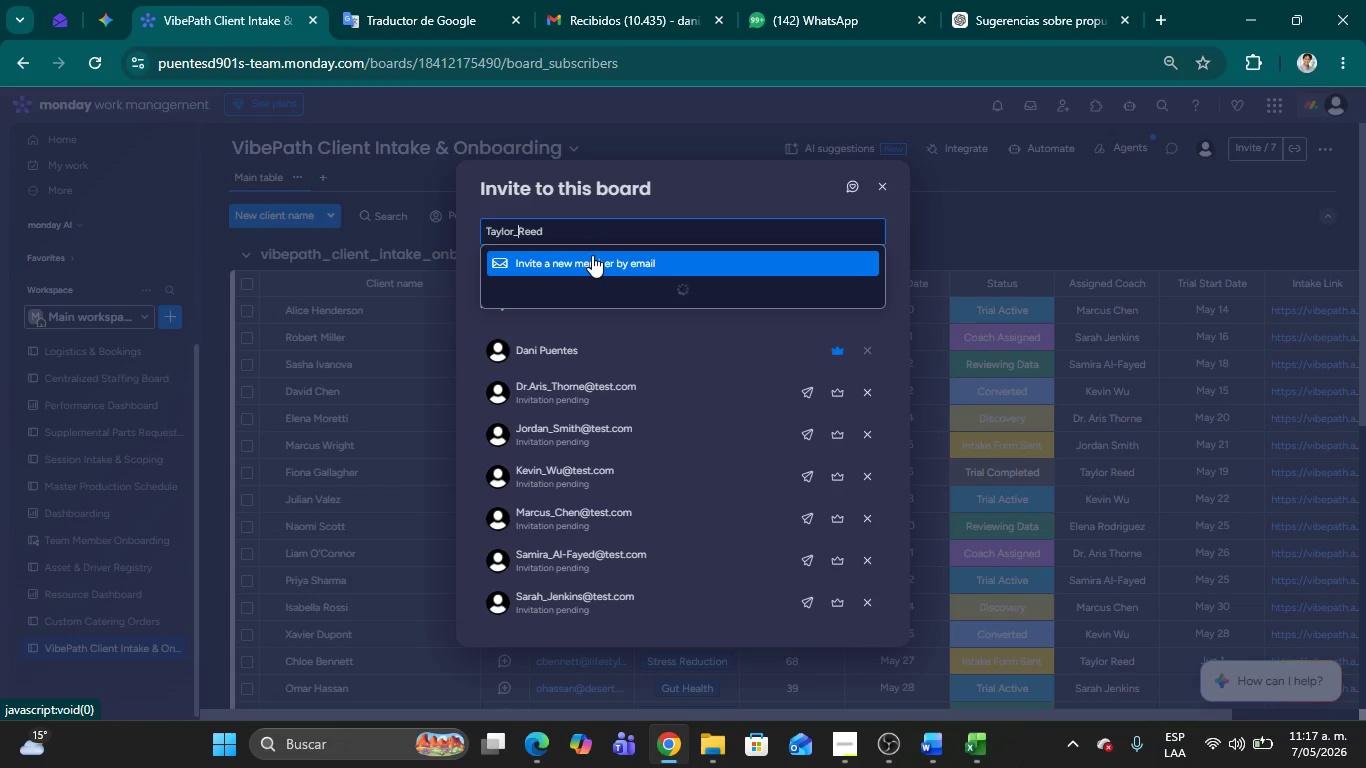 
key(ArrowRight)
 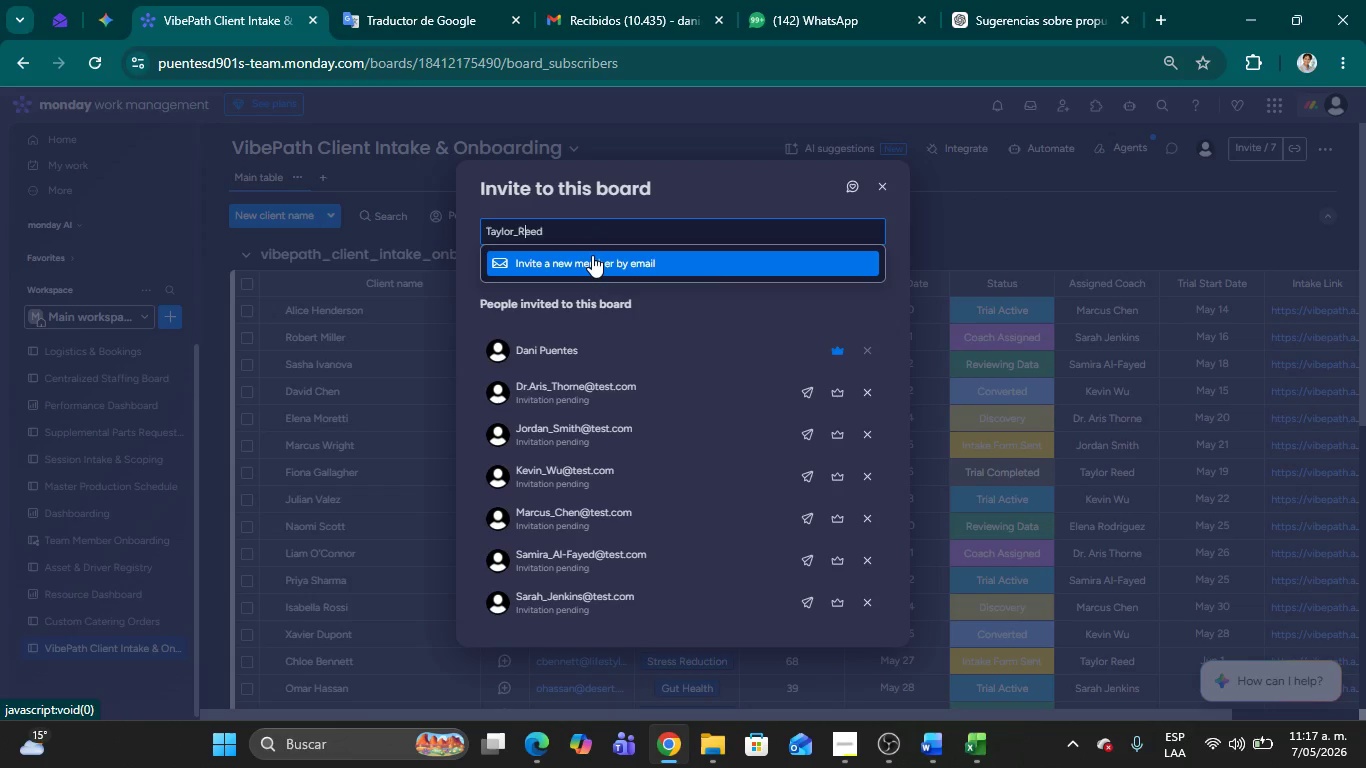 
key(ArrowRight)
 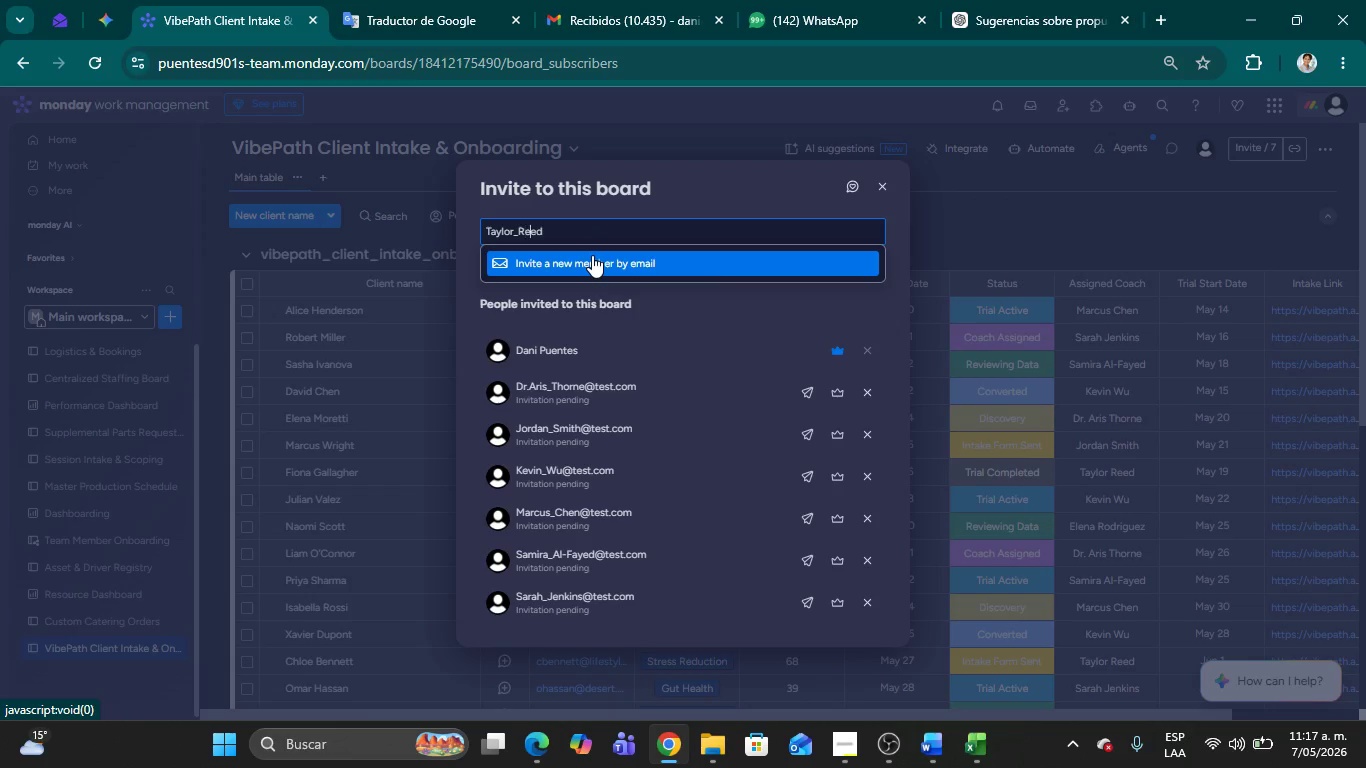 
key(ArrowRight)
 